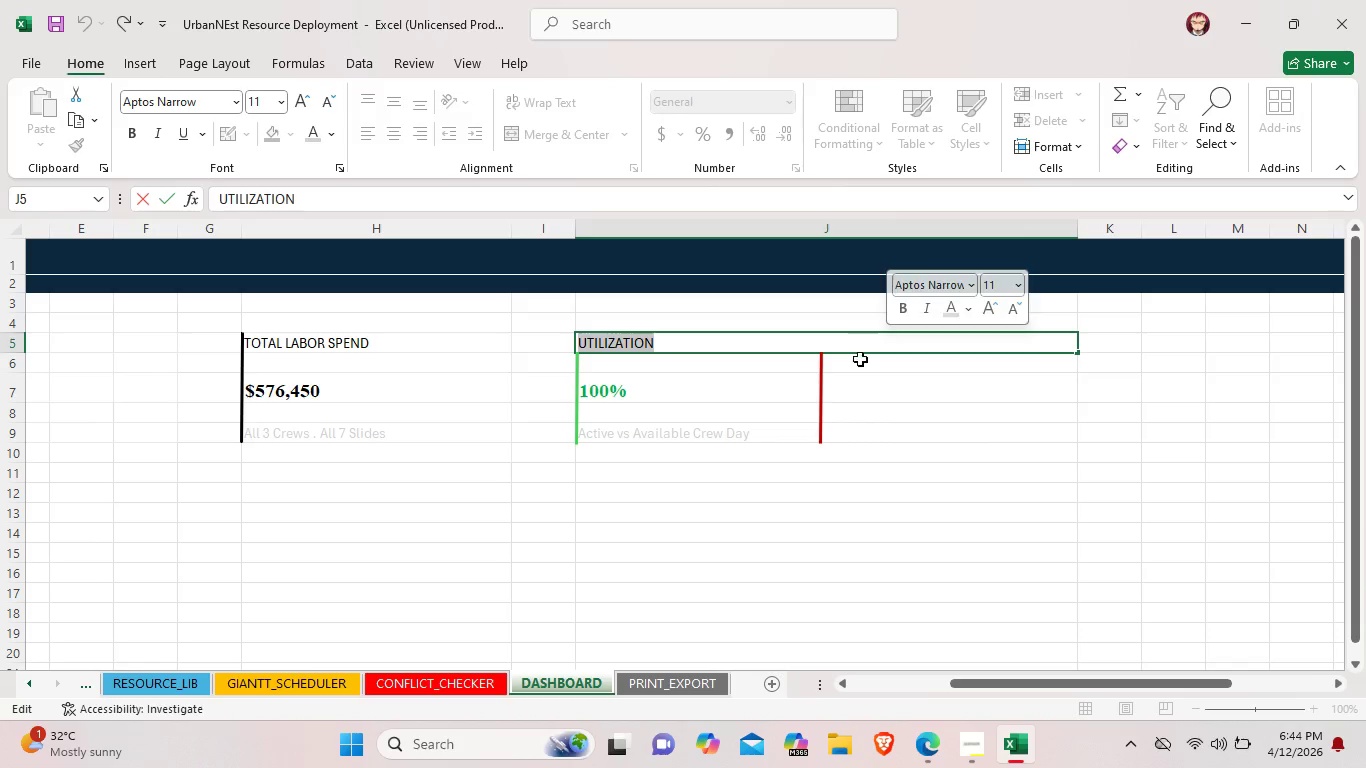 
left_click([883, 430])
 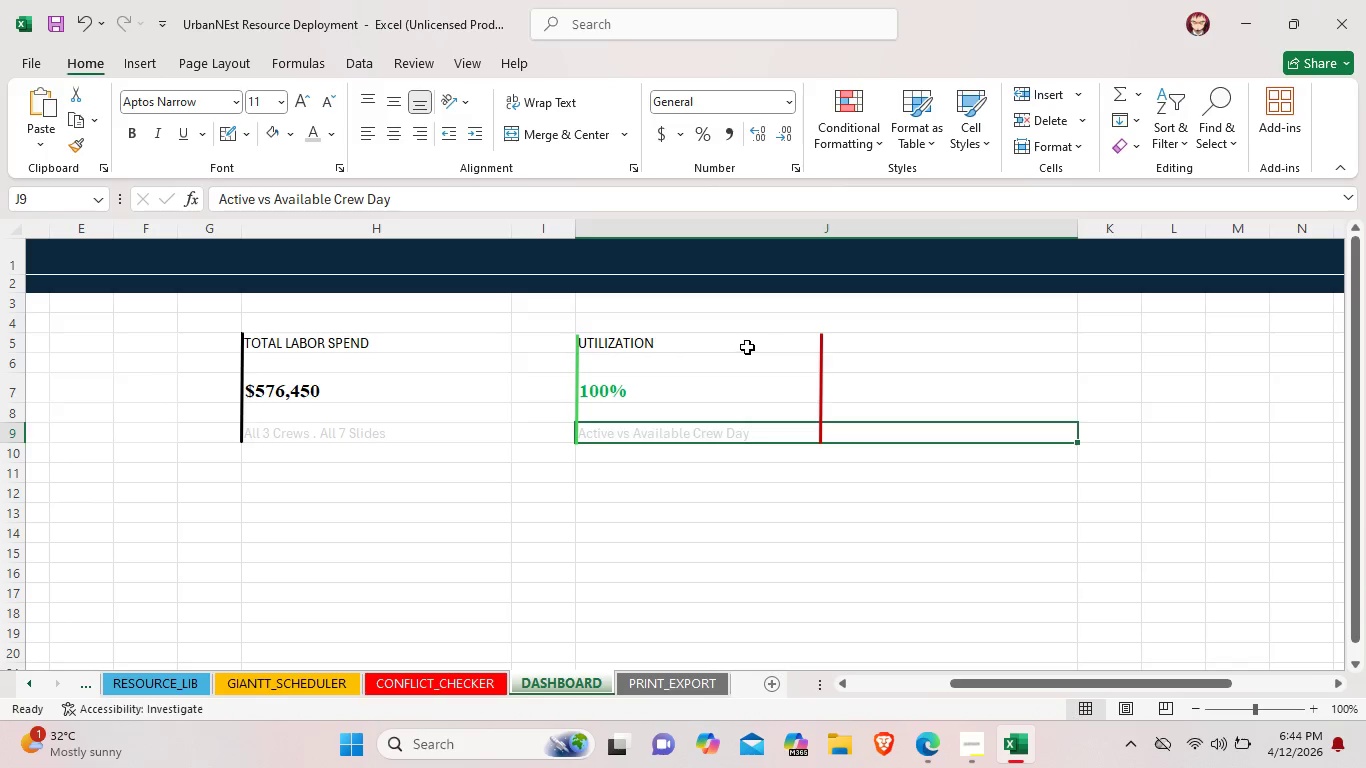 
left_click([747, 347])
 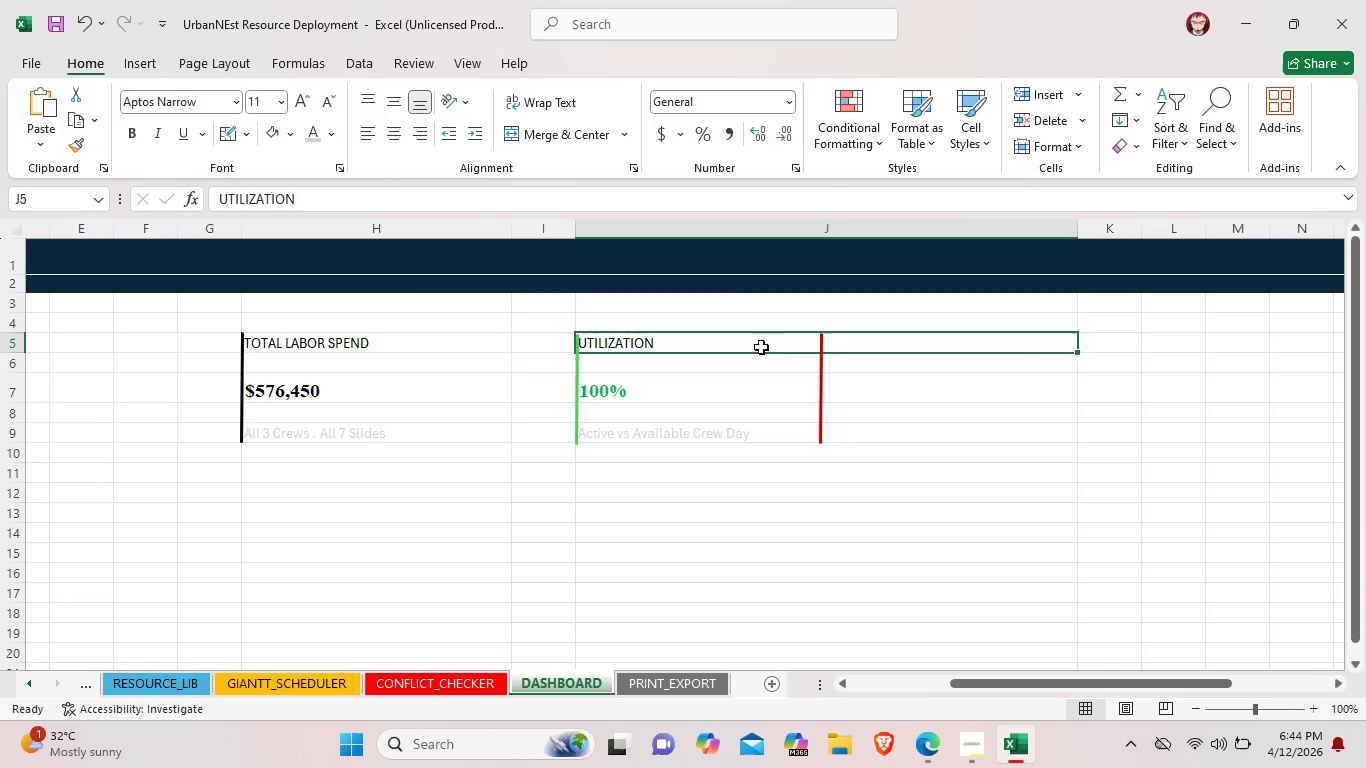 
double_click([874, 346])
 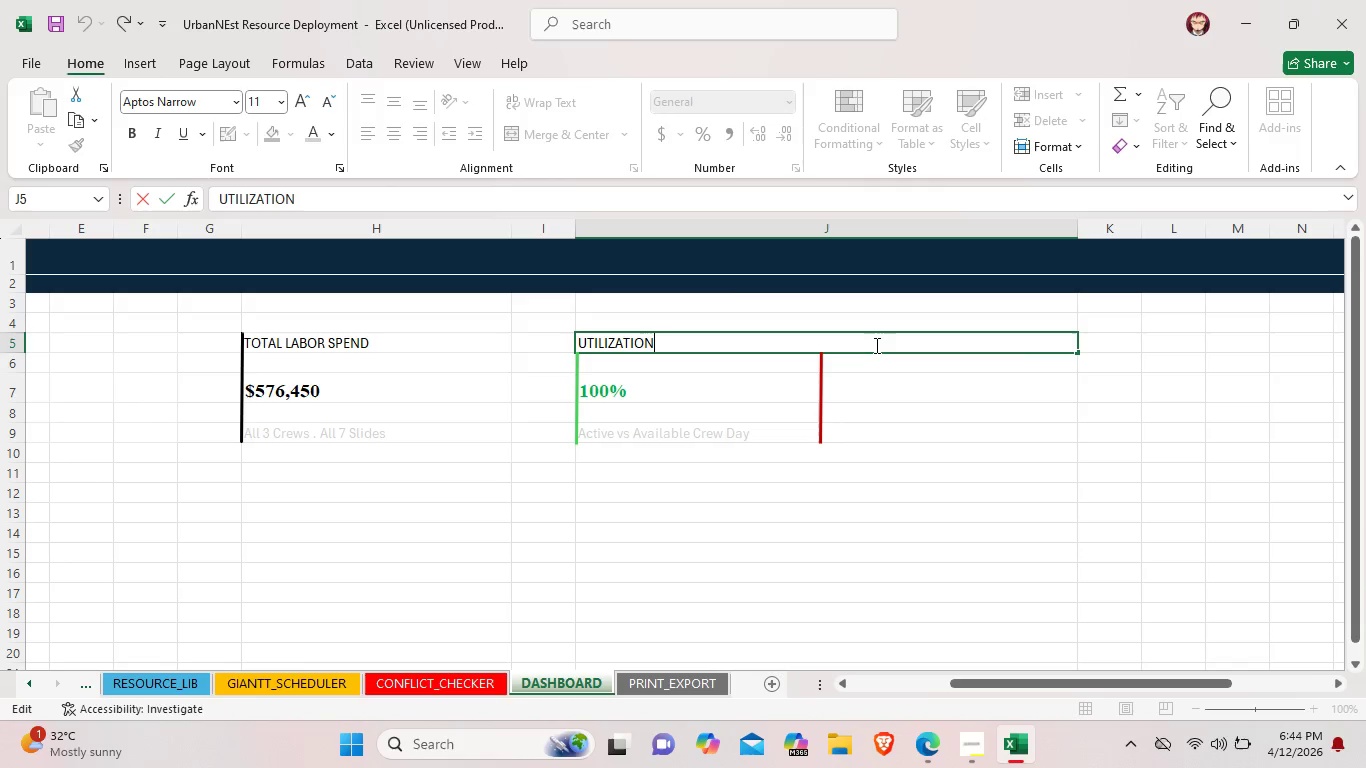 
wait(5.76)
 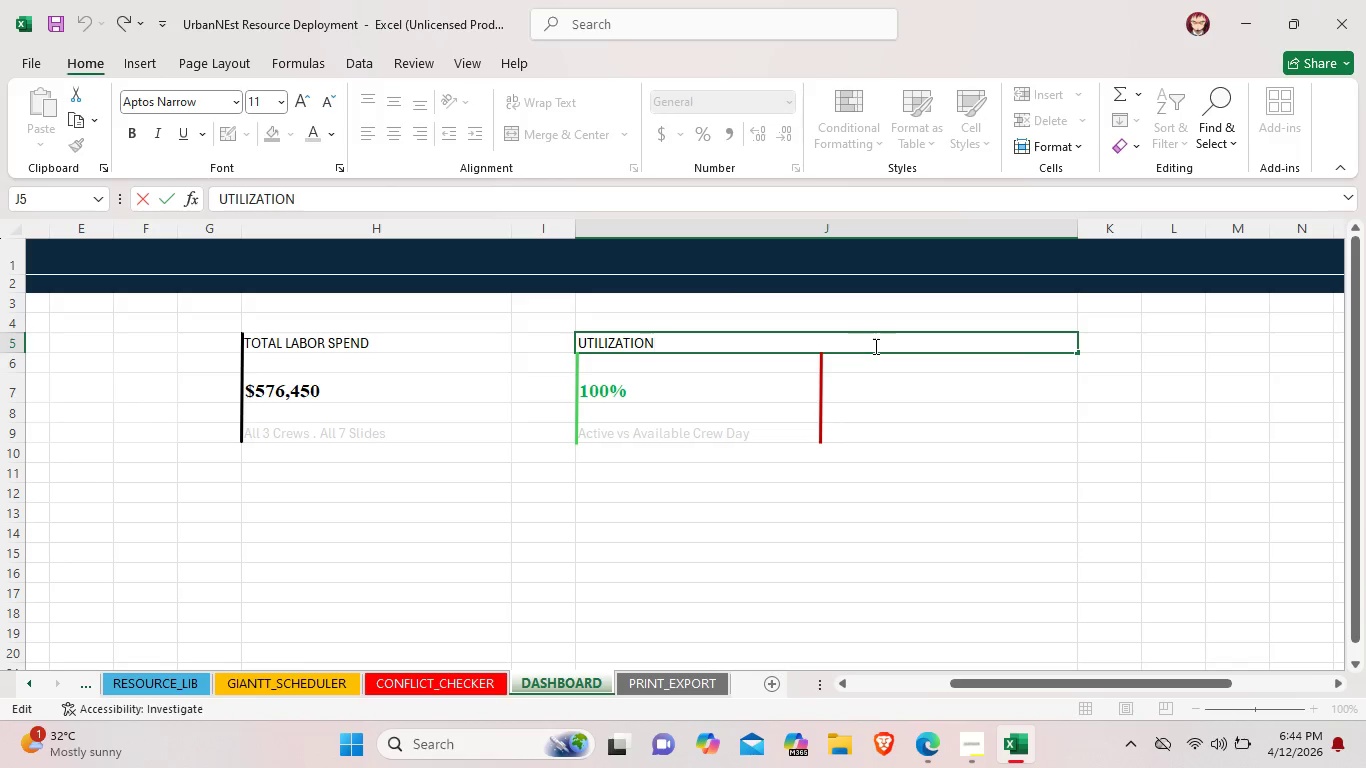 
type( CONFLK)
key(Backspace)
type(ICT COUNT)
 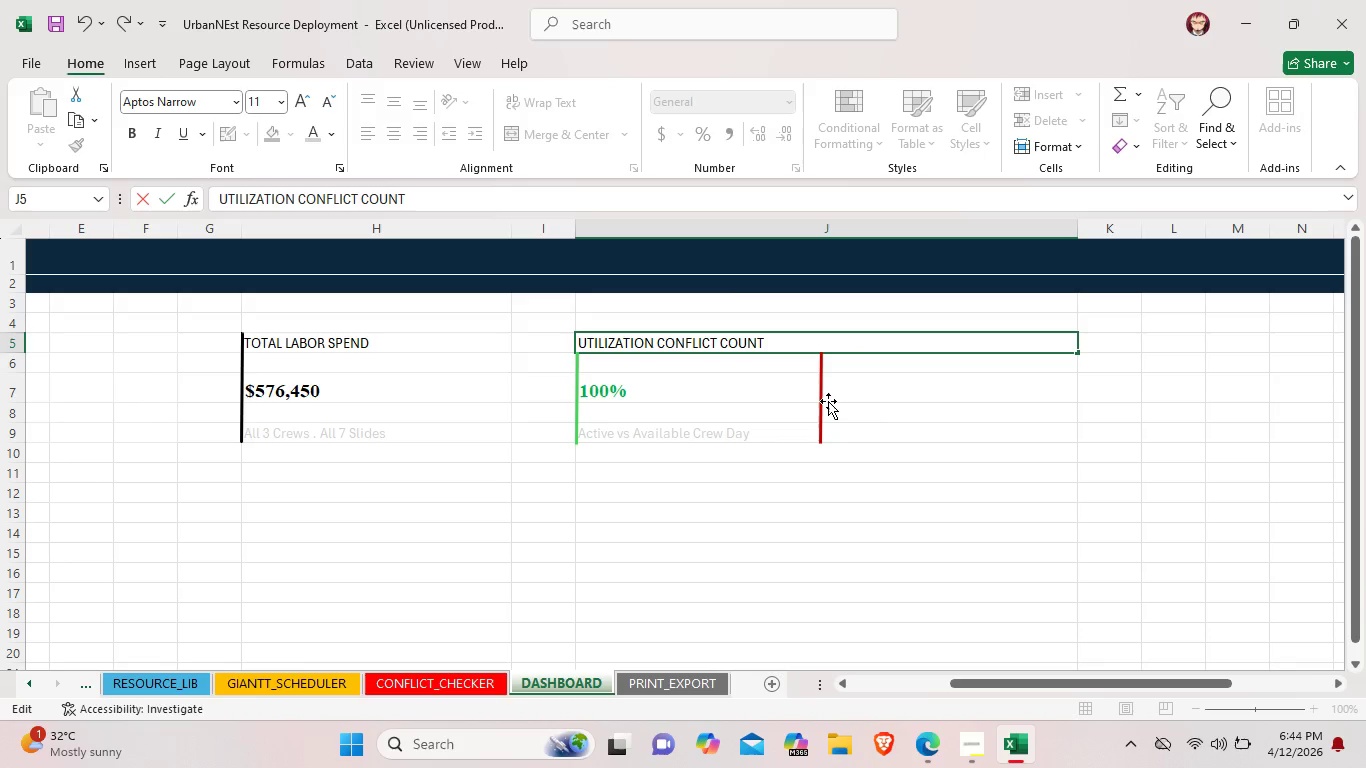 
left_click([838, 407])
 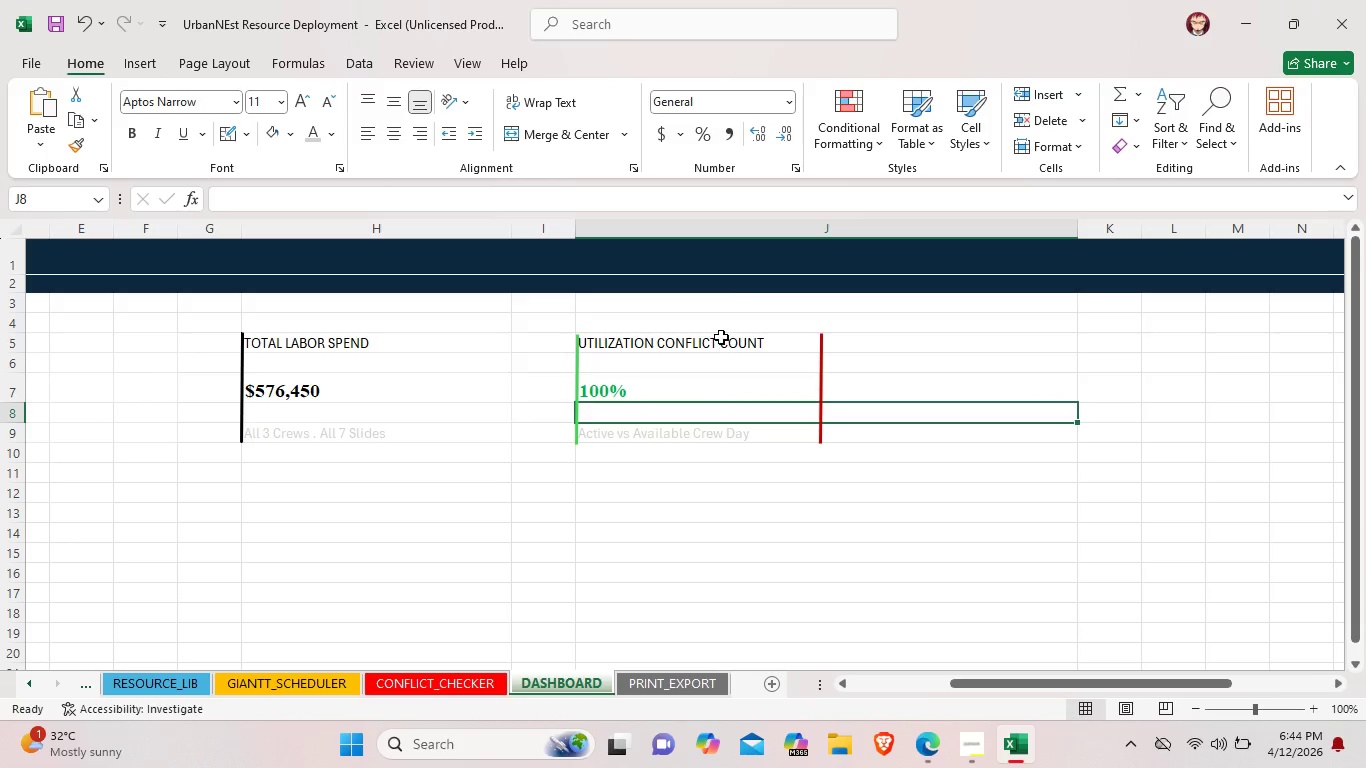 
left_click([721, 337])
 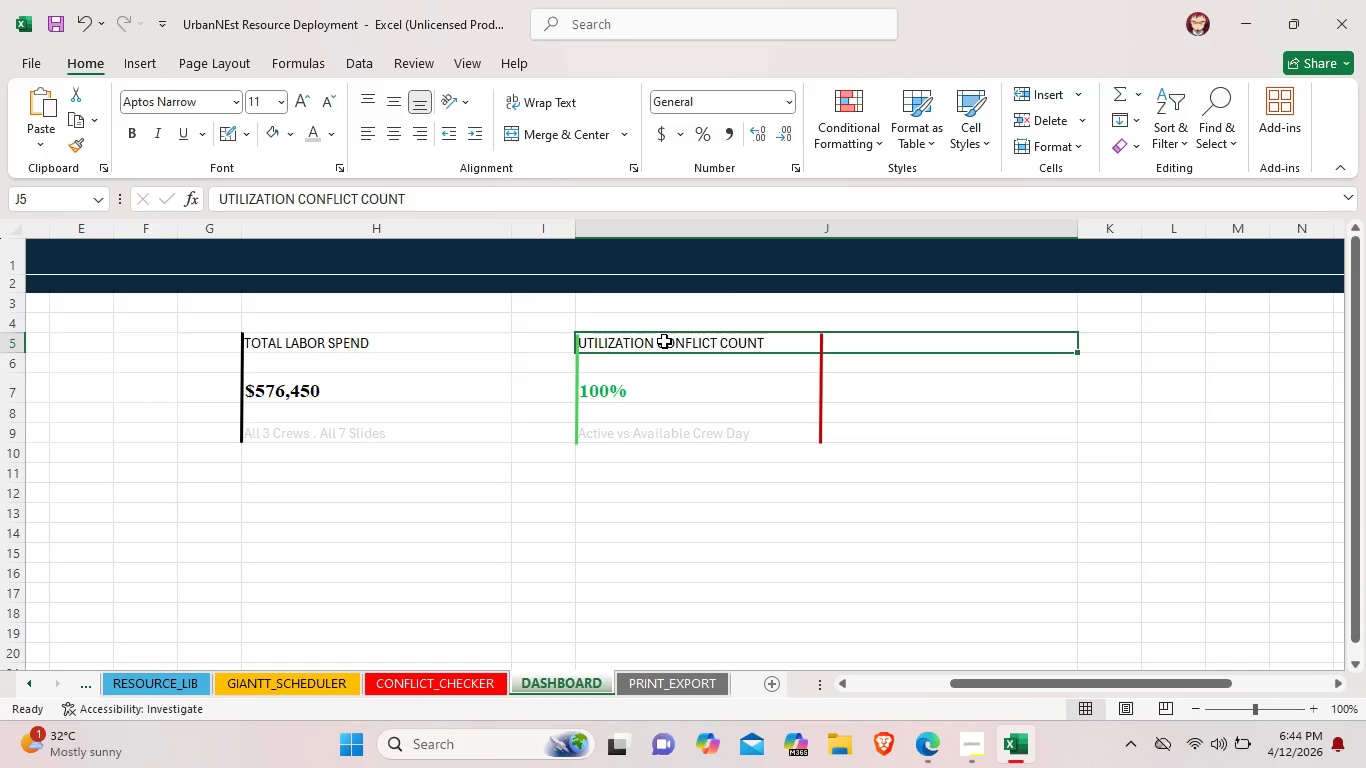 
left_click([664, 341])
 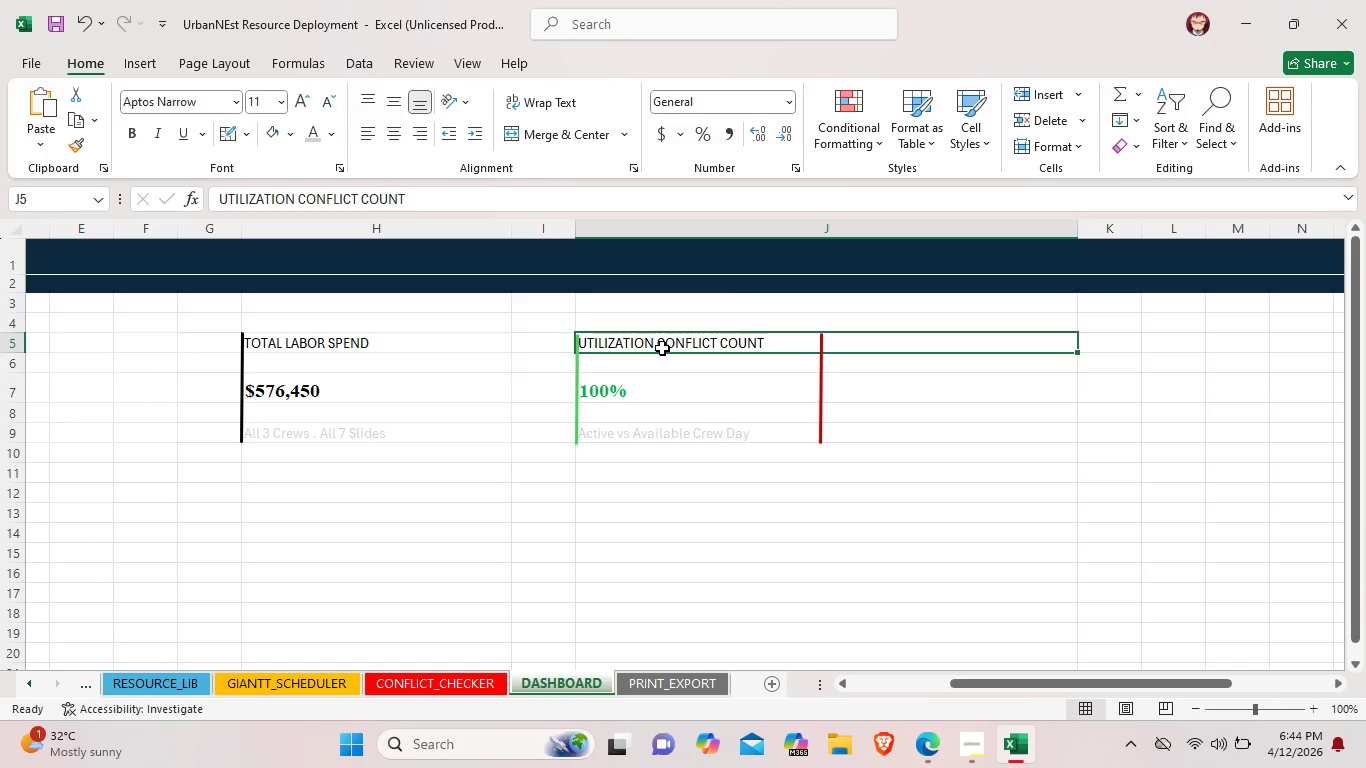 
double_click([662, 348])
 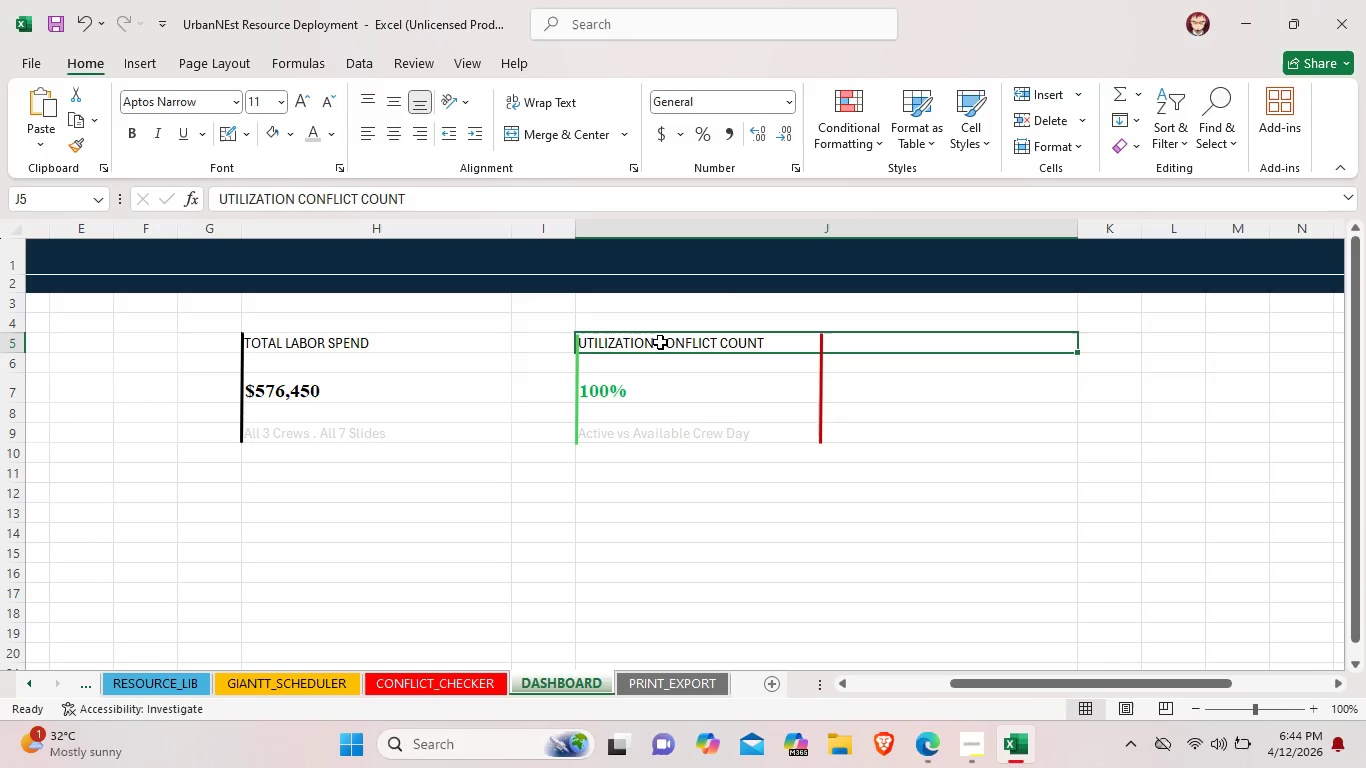 
triple_click([660, 342])
 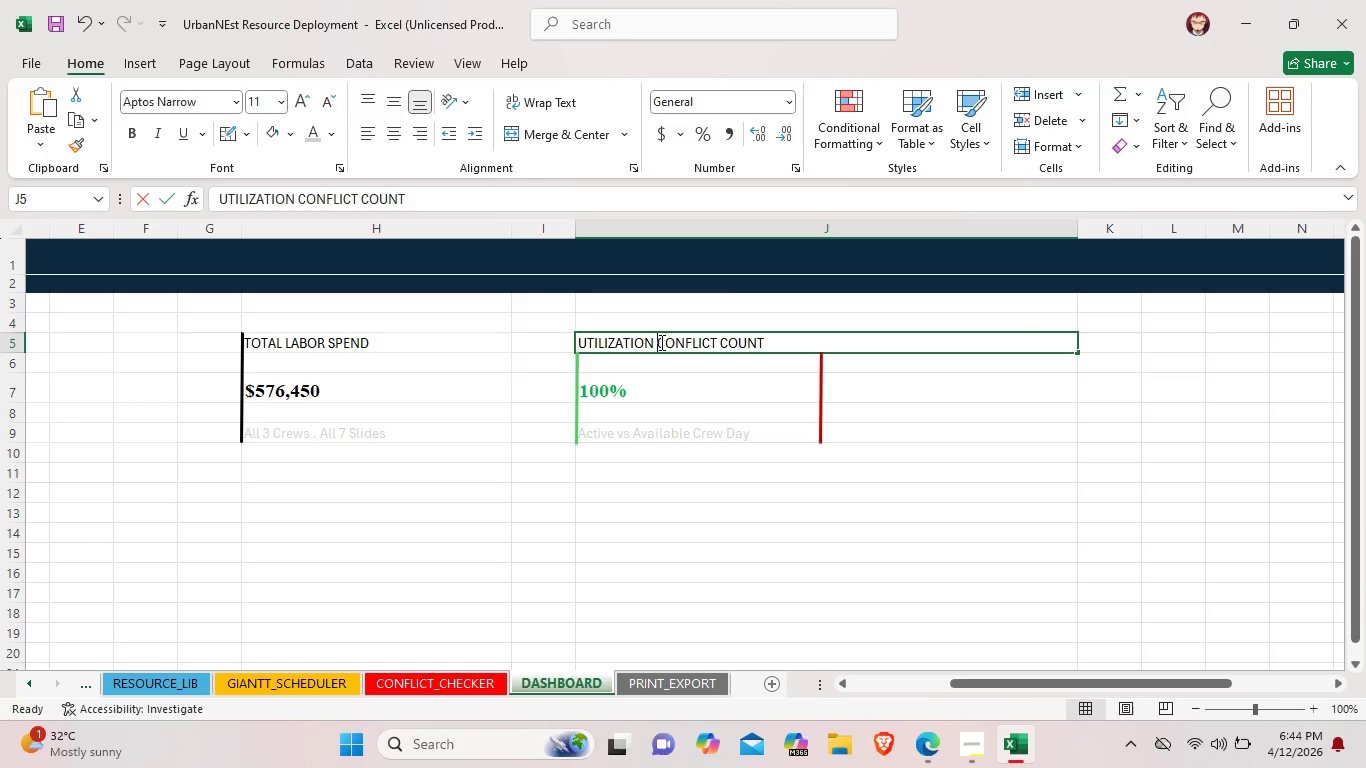 
triple_click([660, 342])
 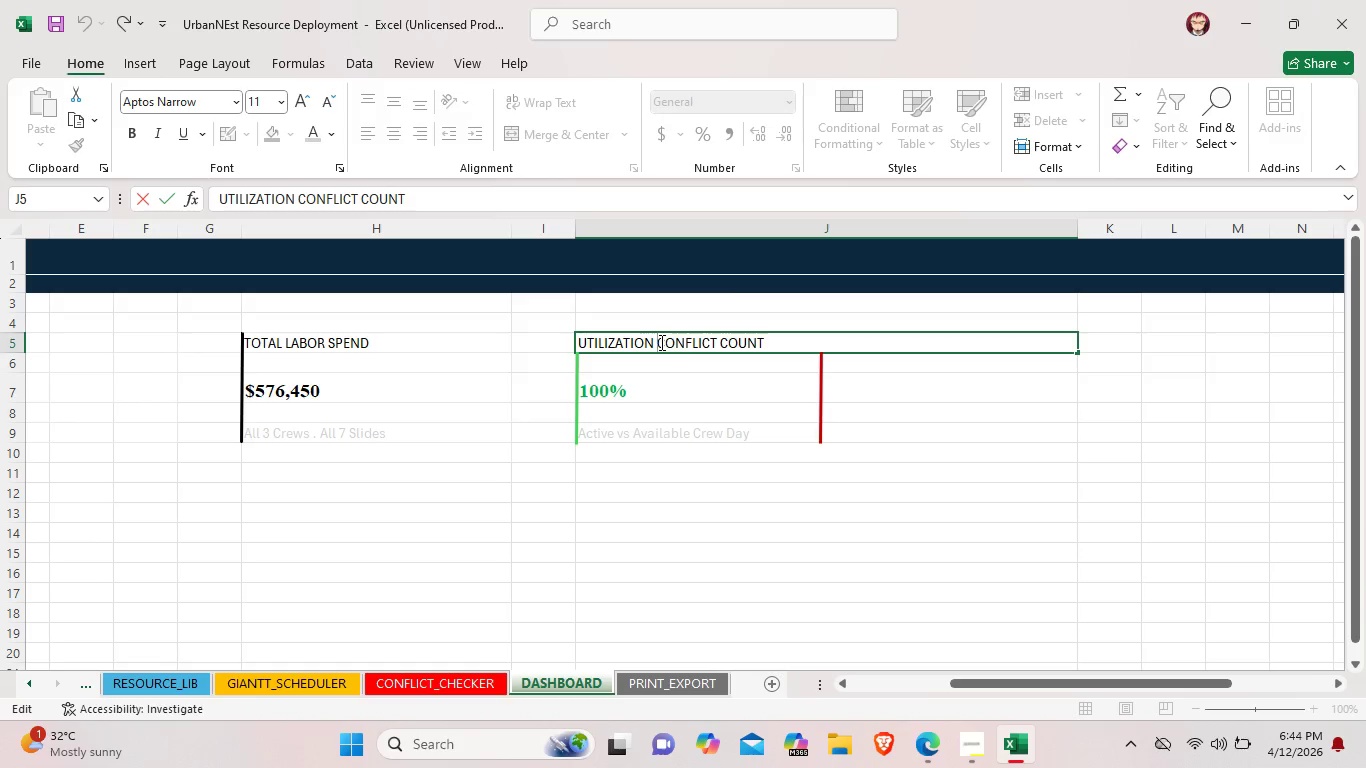 
left_click_drag(start_coordinate=[660, 342], to_coordinate=[768, 346])
 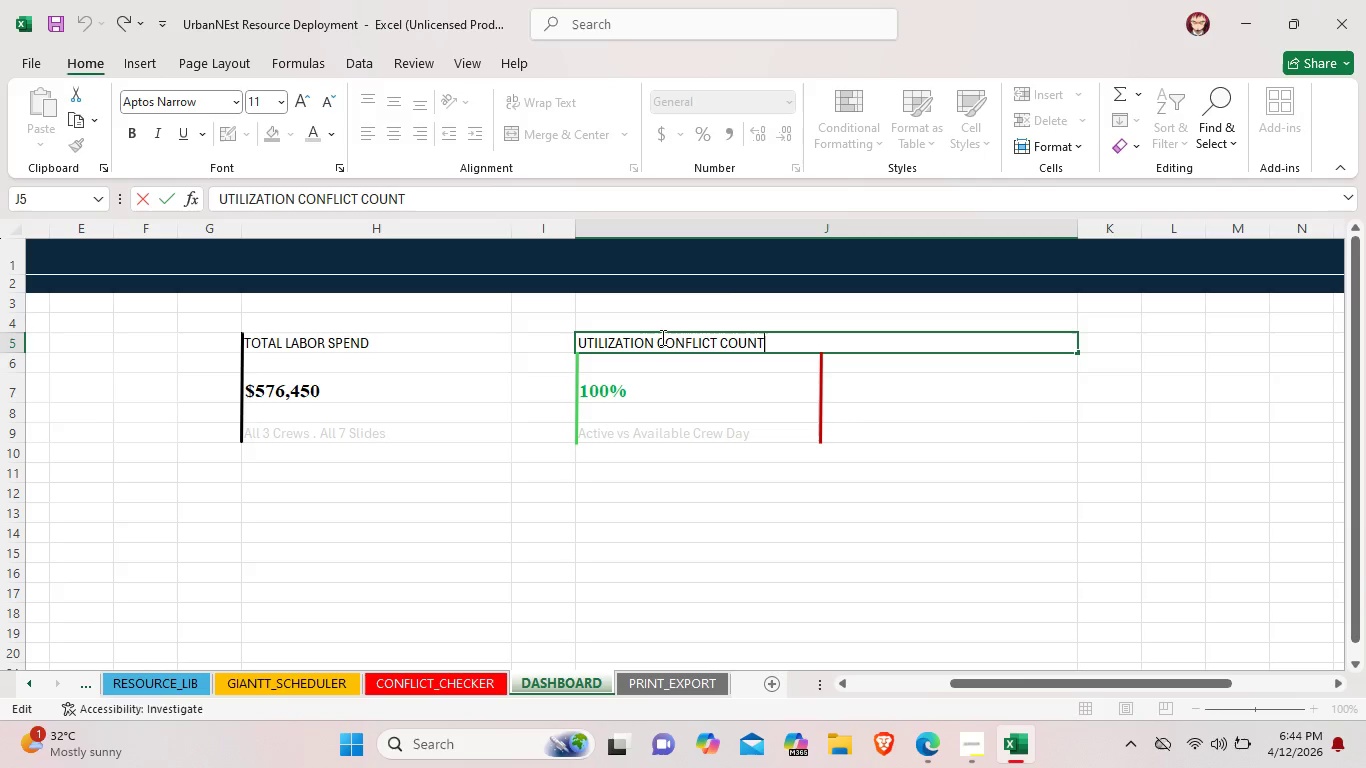 
left_click([655, 341])
 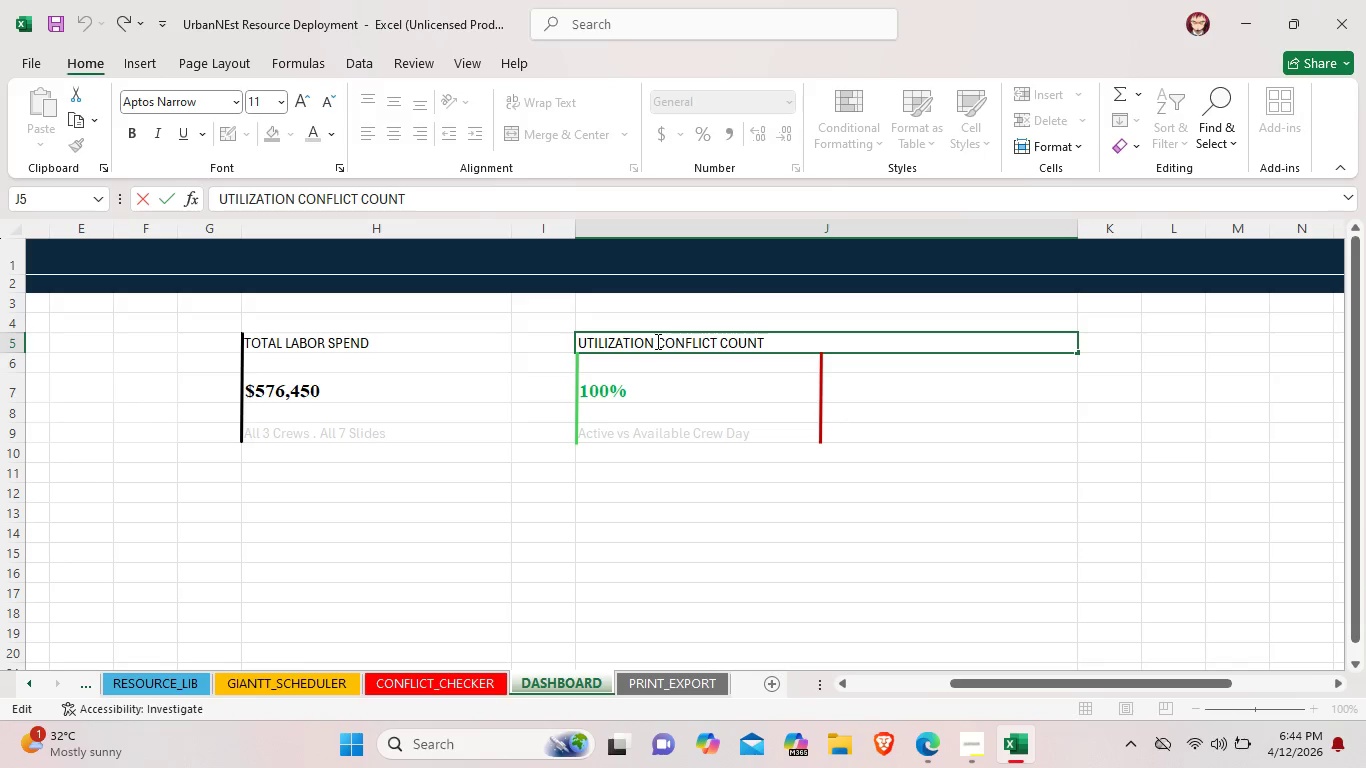 
hold_key(key=Space, duration=1.5)
 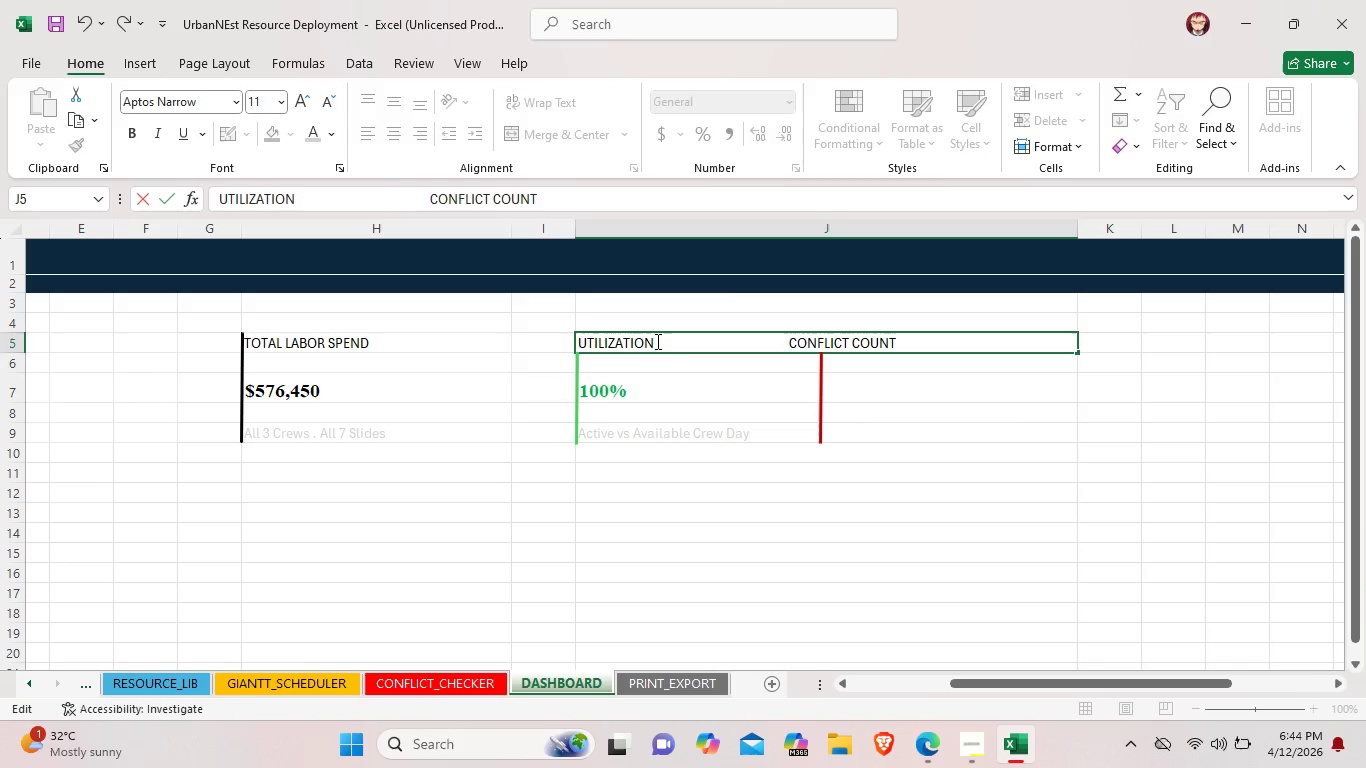 
hold_key(key=Space, duration=0.38)
 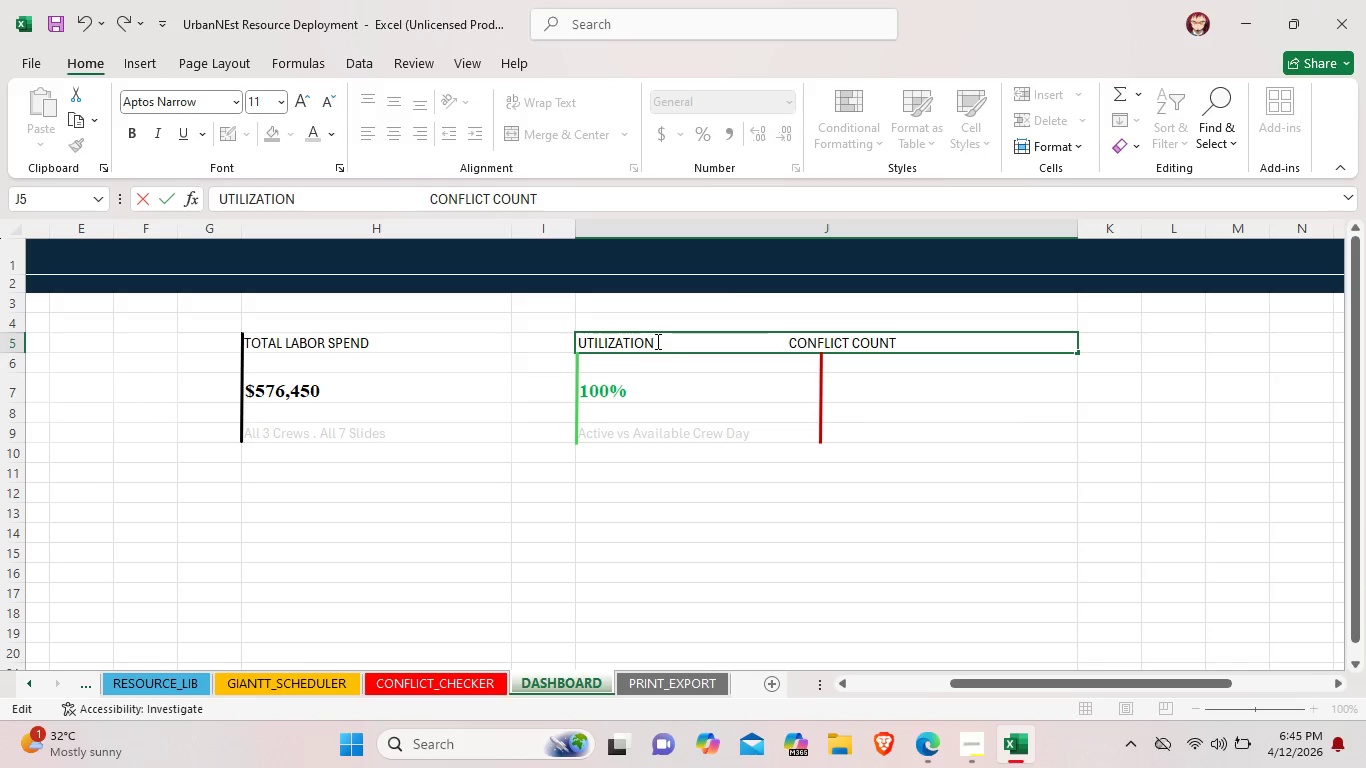 
key(Space)
 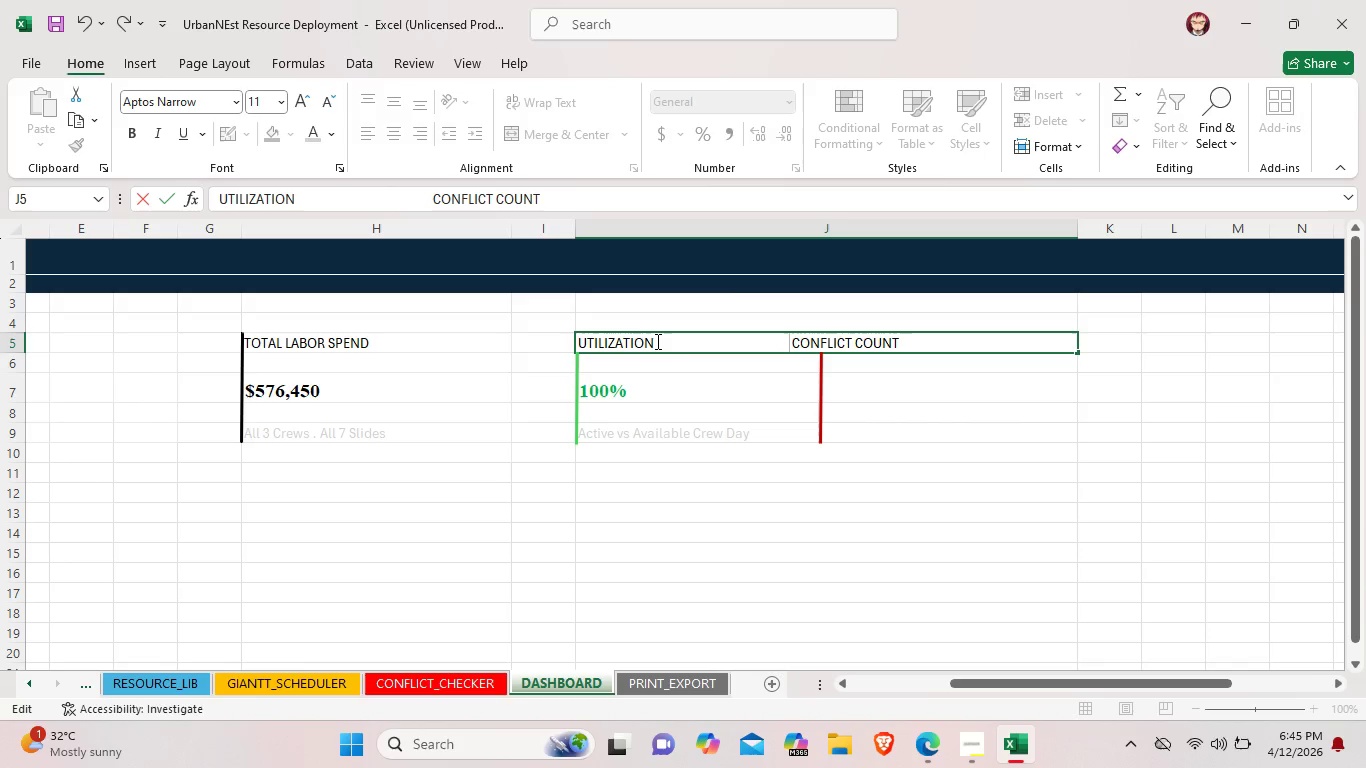 
key(Space)
 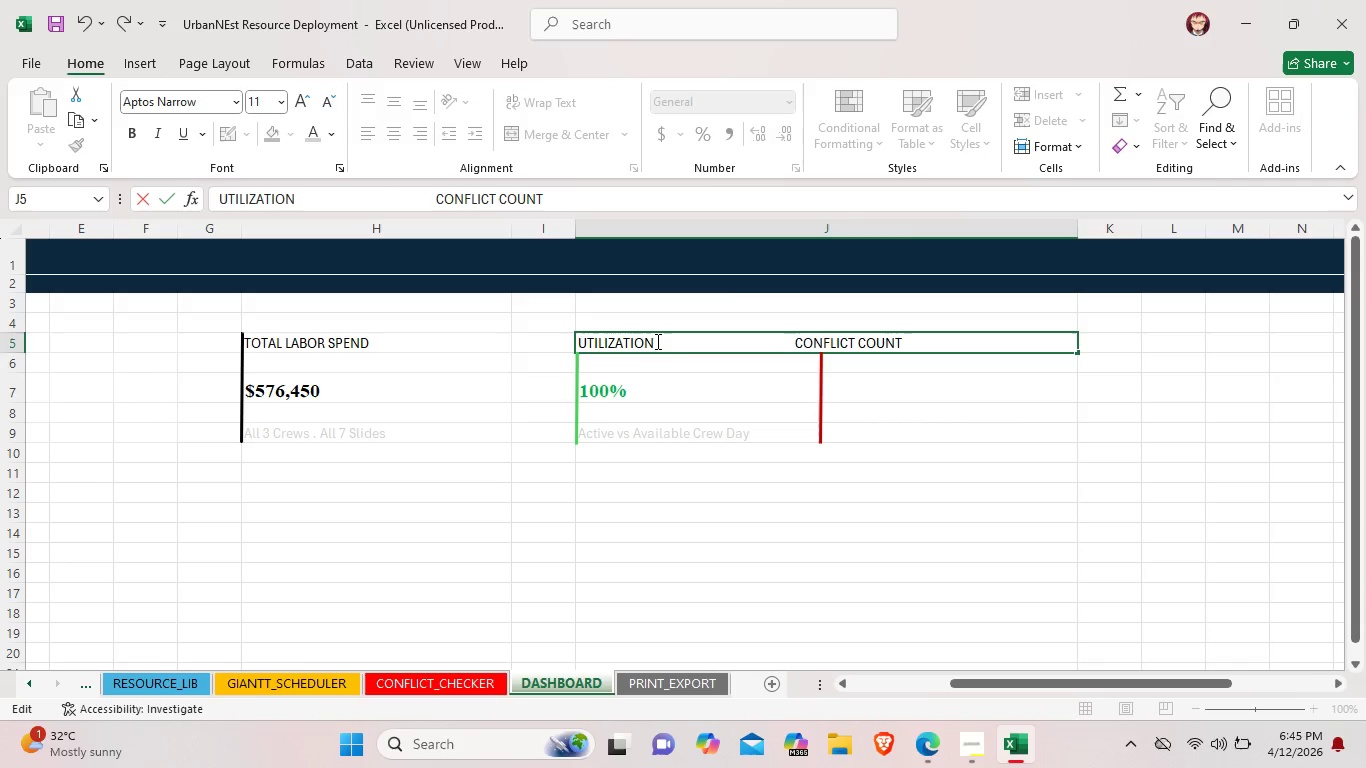 
key(Space)
 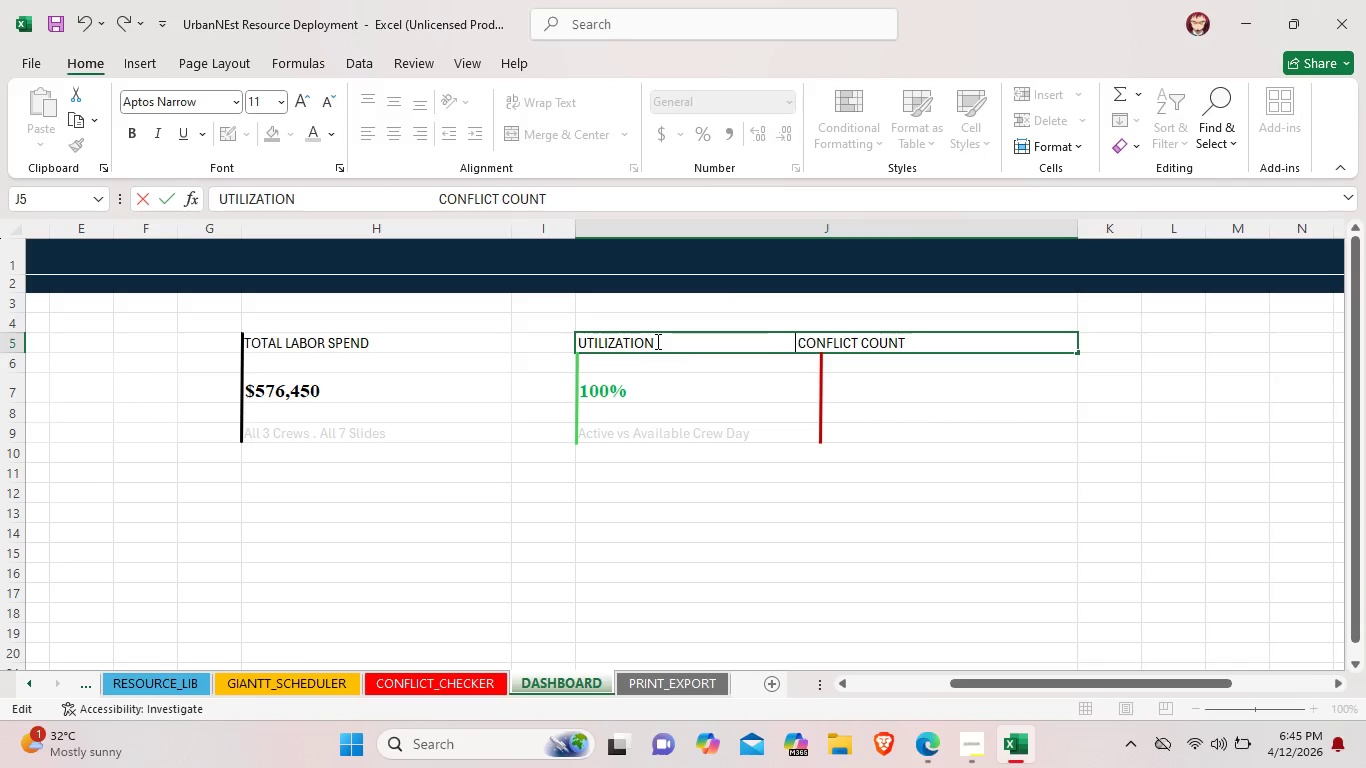 
key(Space)
 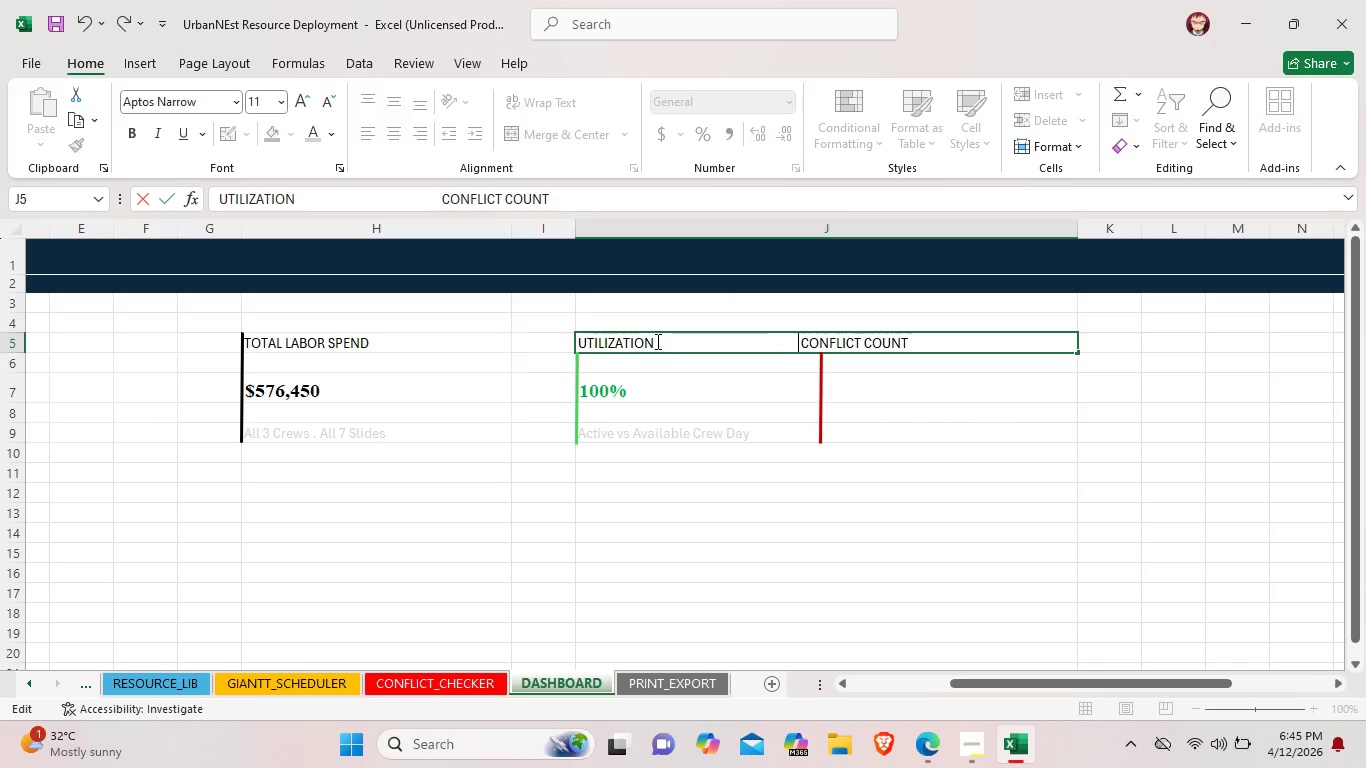 
key(Space)
 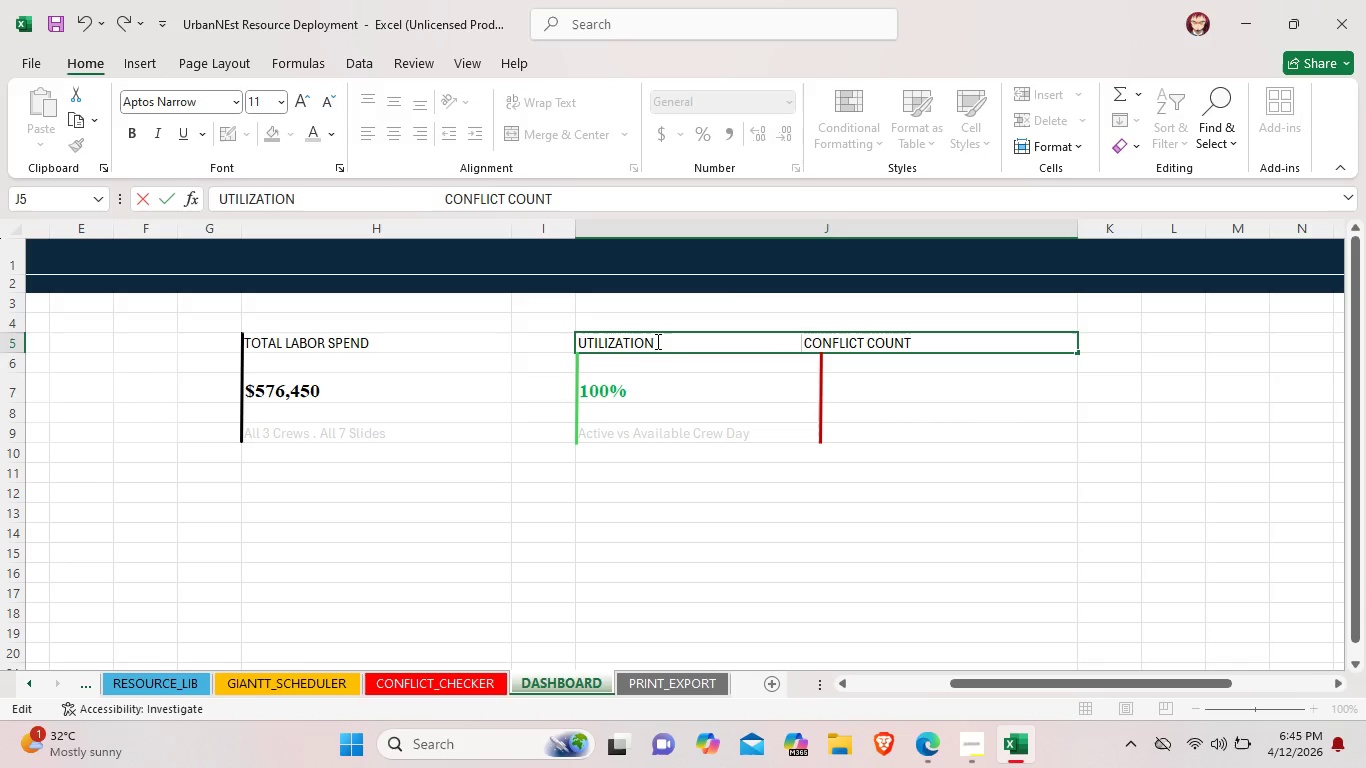 
key(Space)
 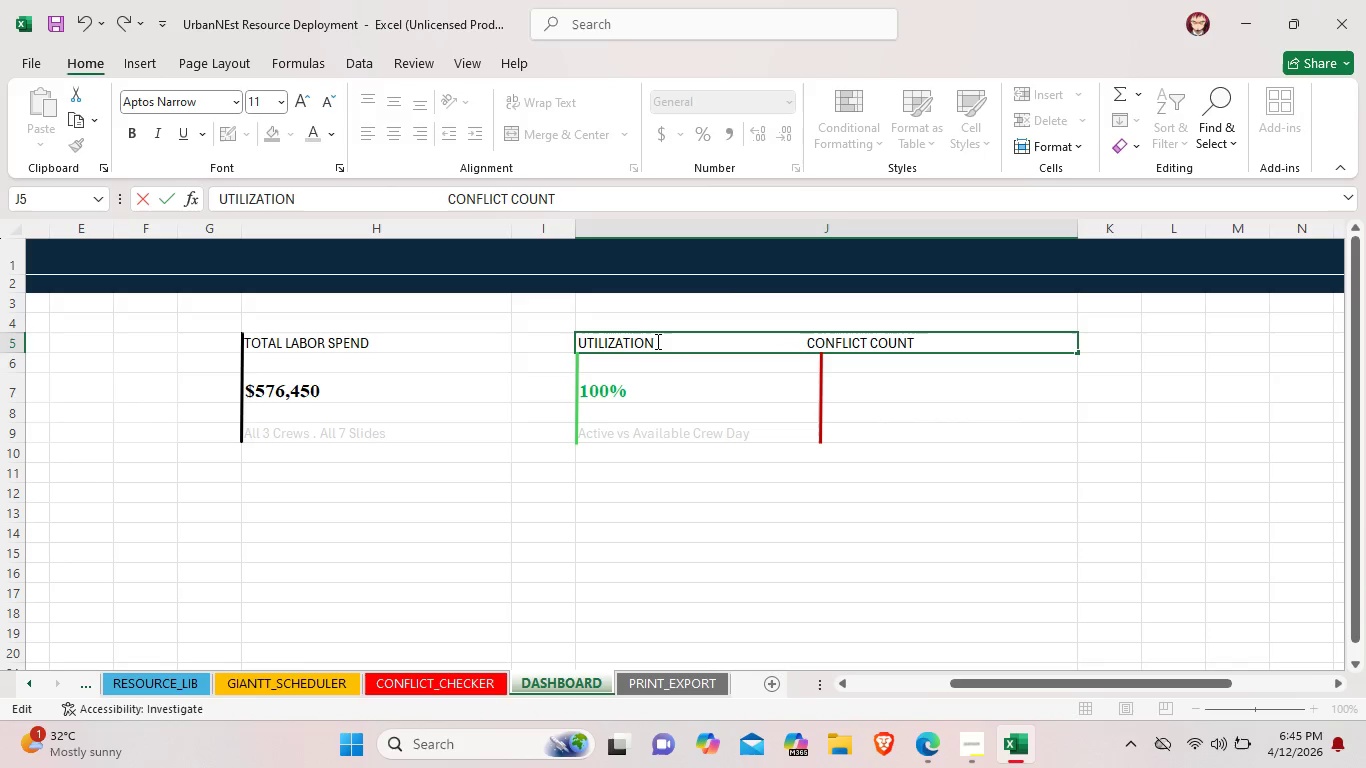 
key(Space)
 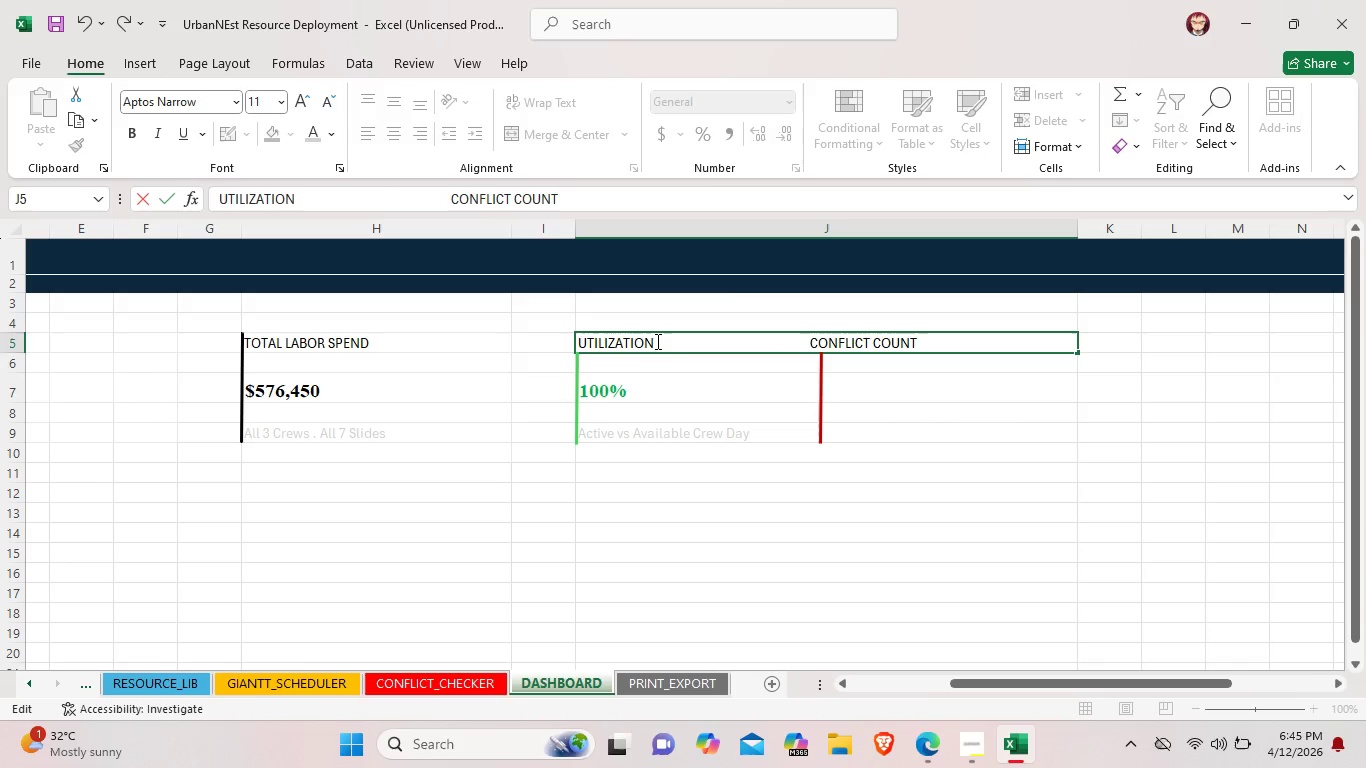 
key(Space)
 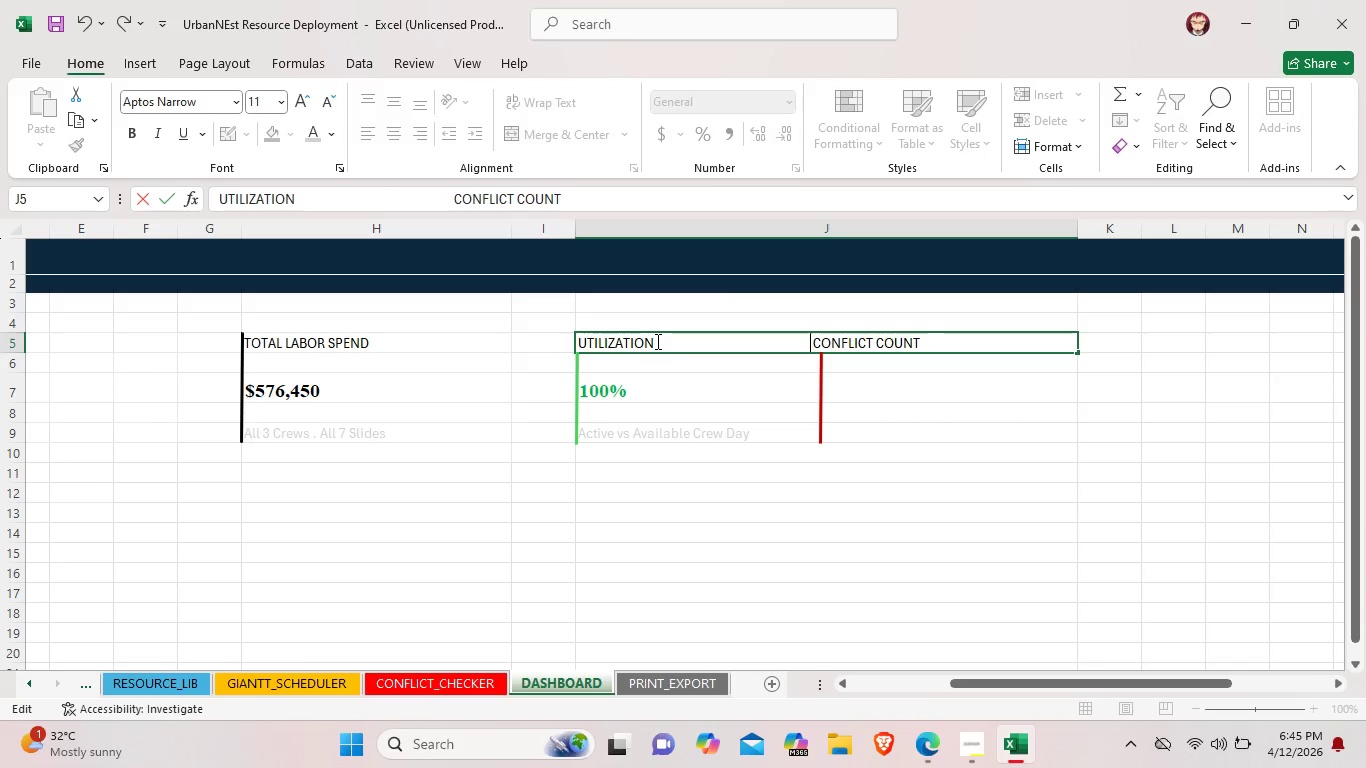 
key(Space)
 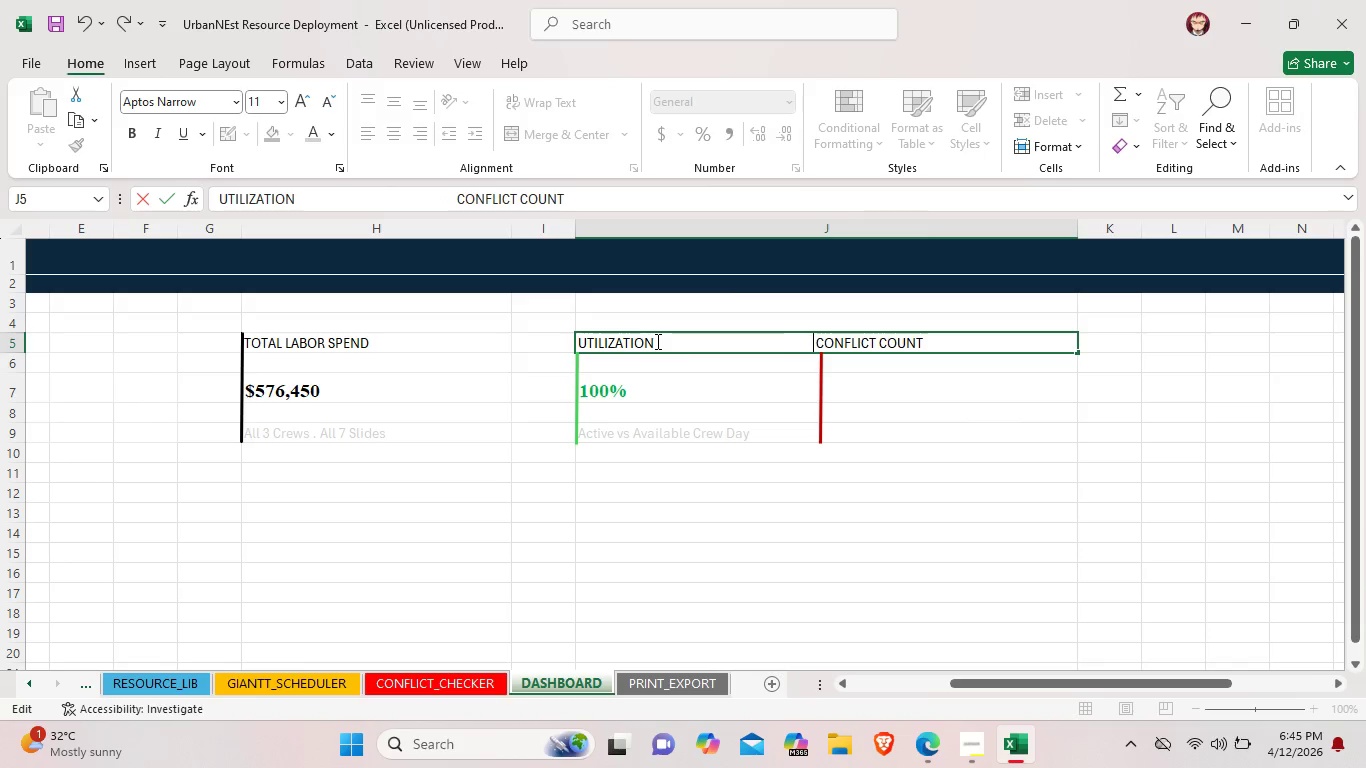 
key(Space)
 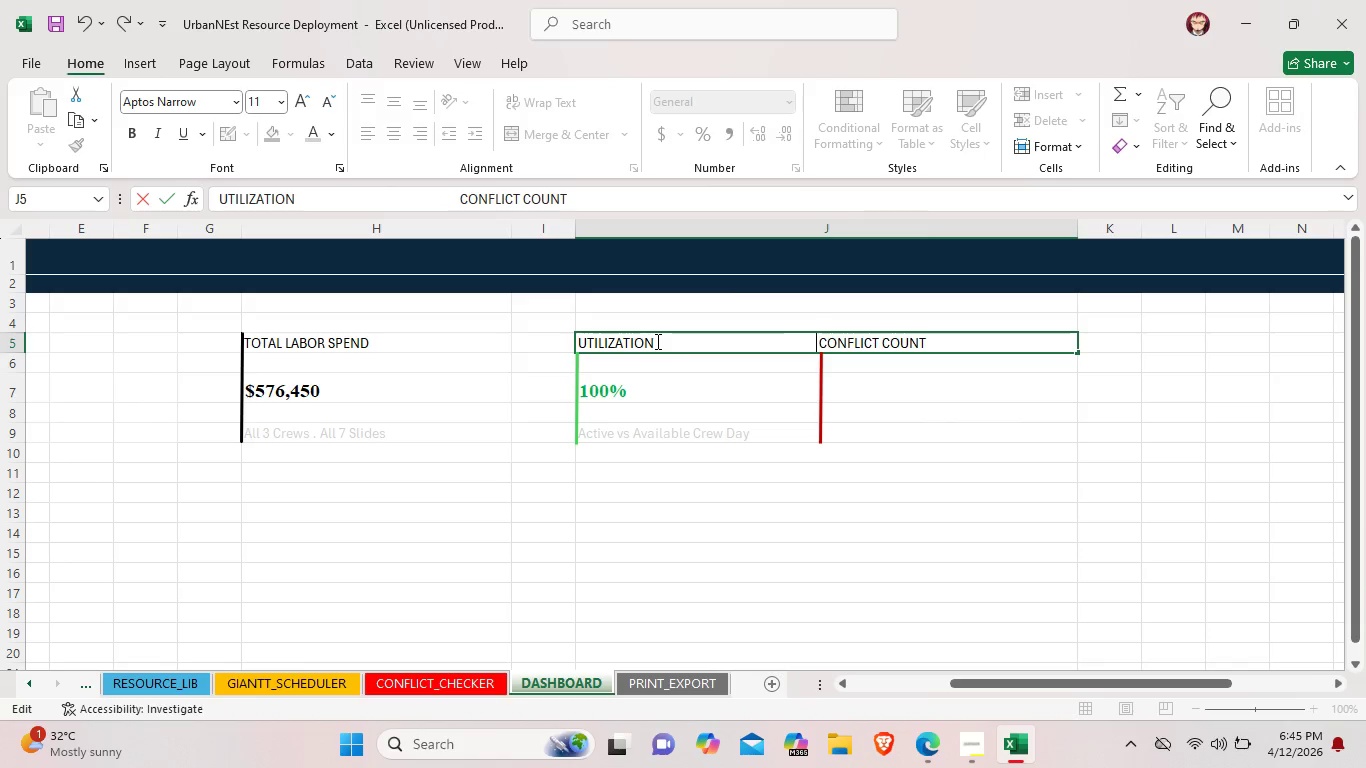 
key(Space)
 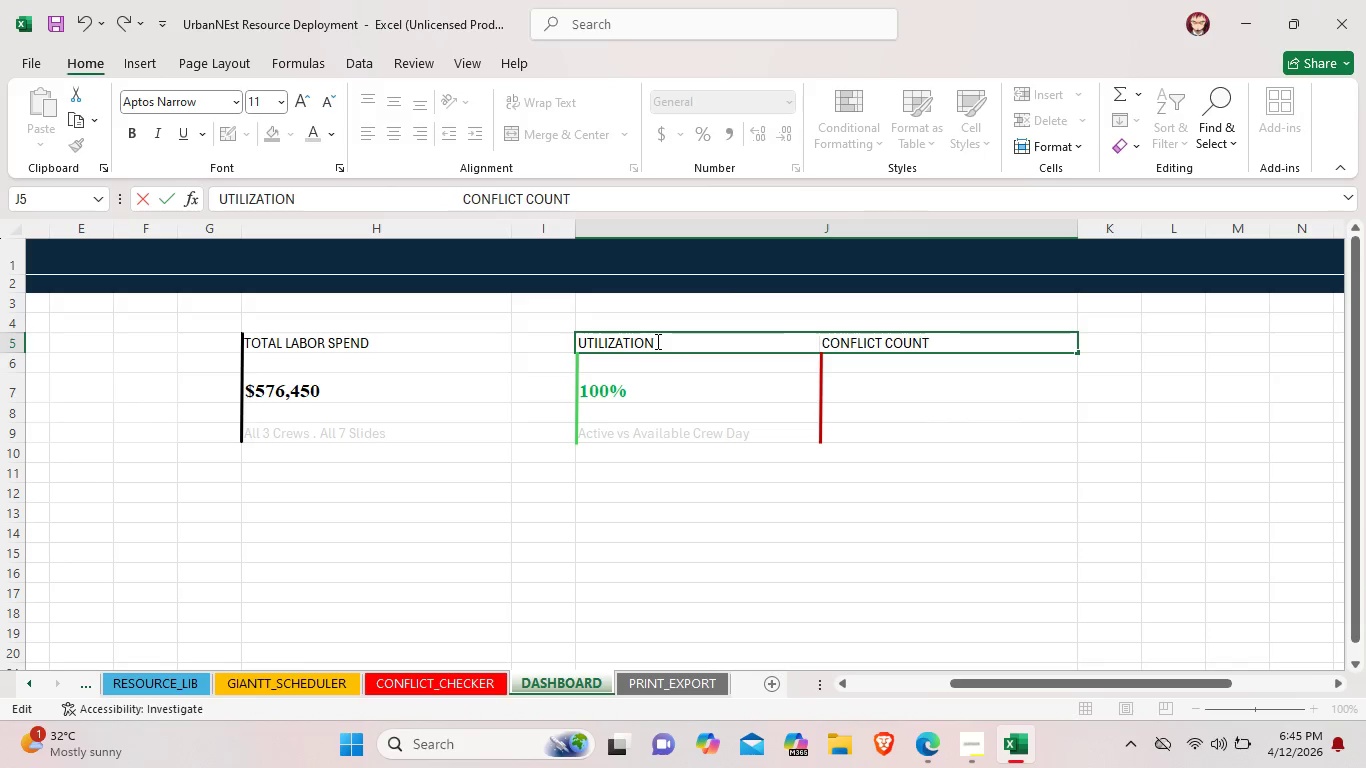 
key(Space)
 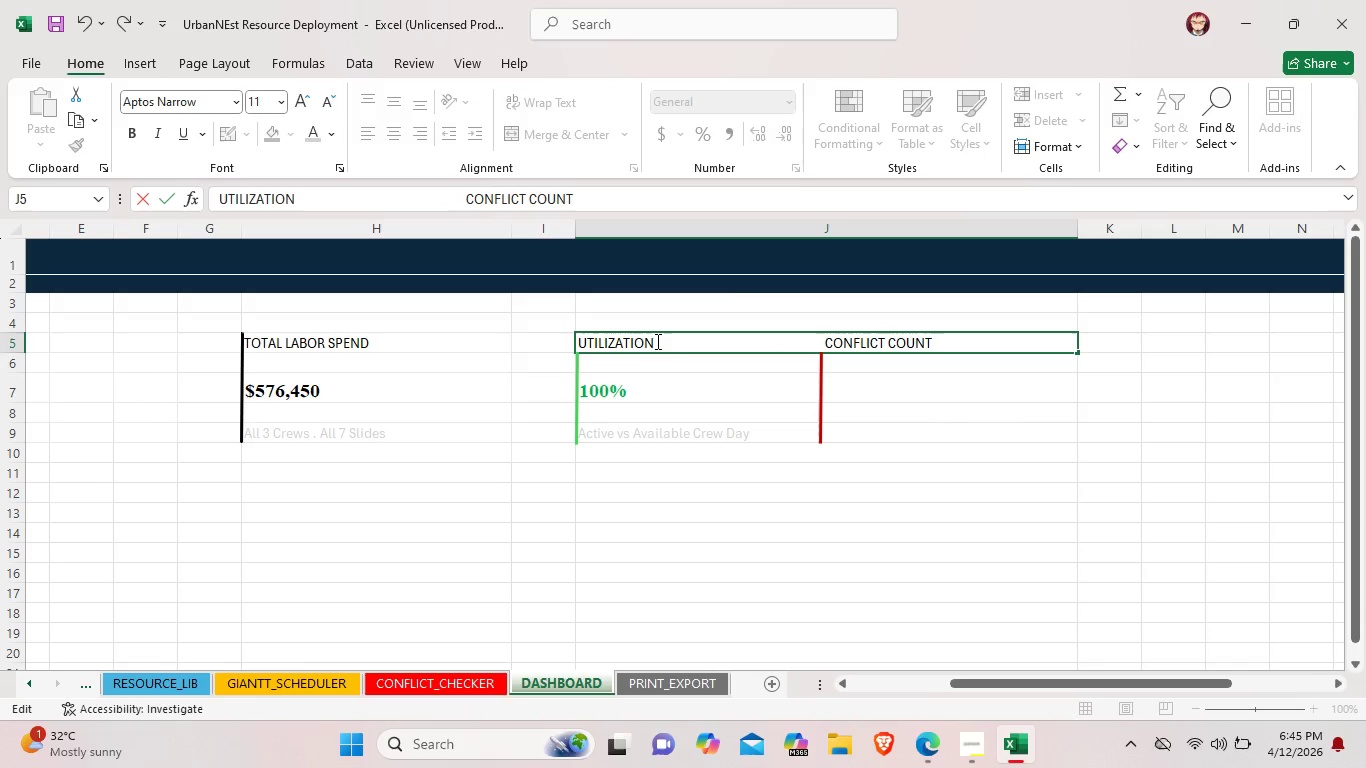 
key(Space)
 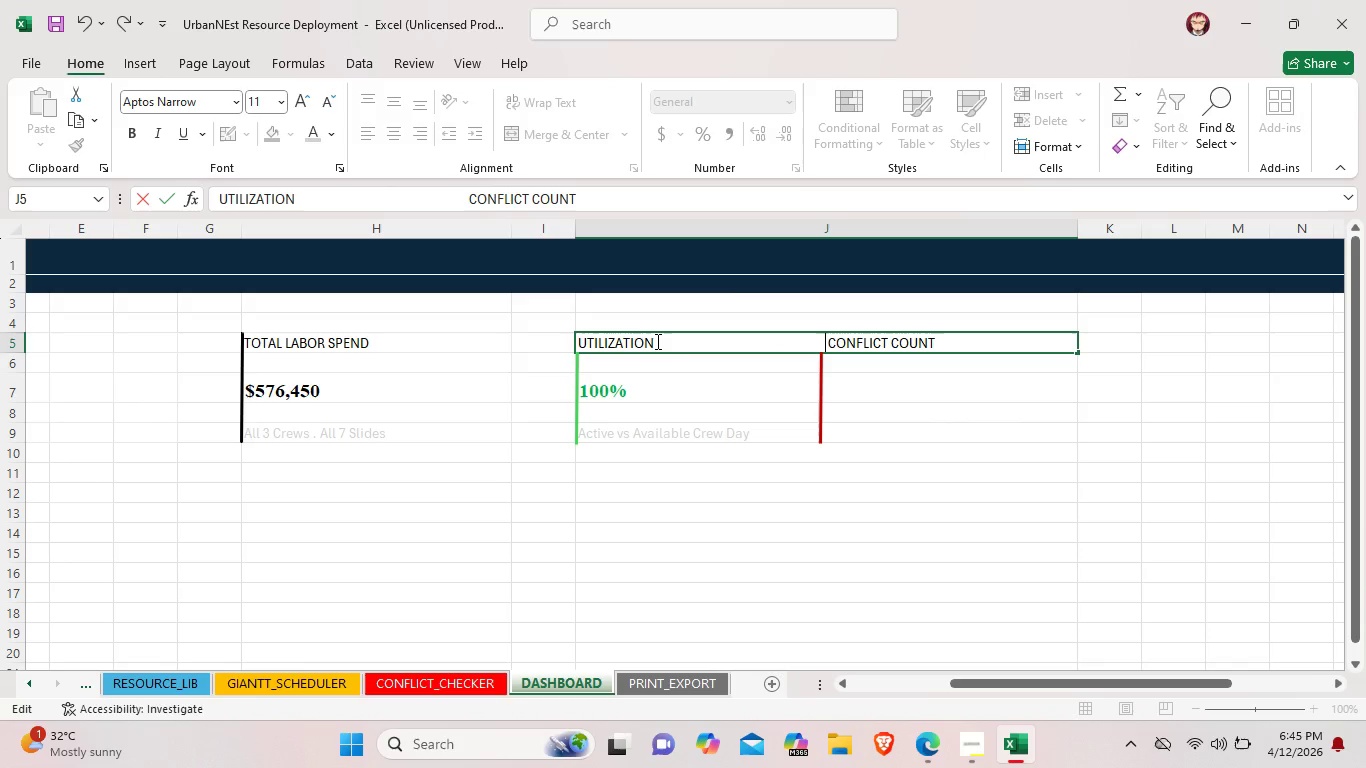 
key(Space)
 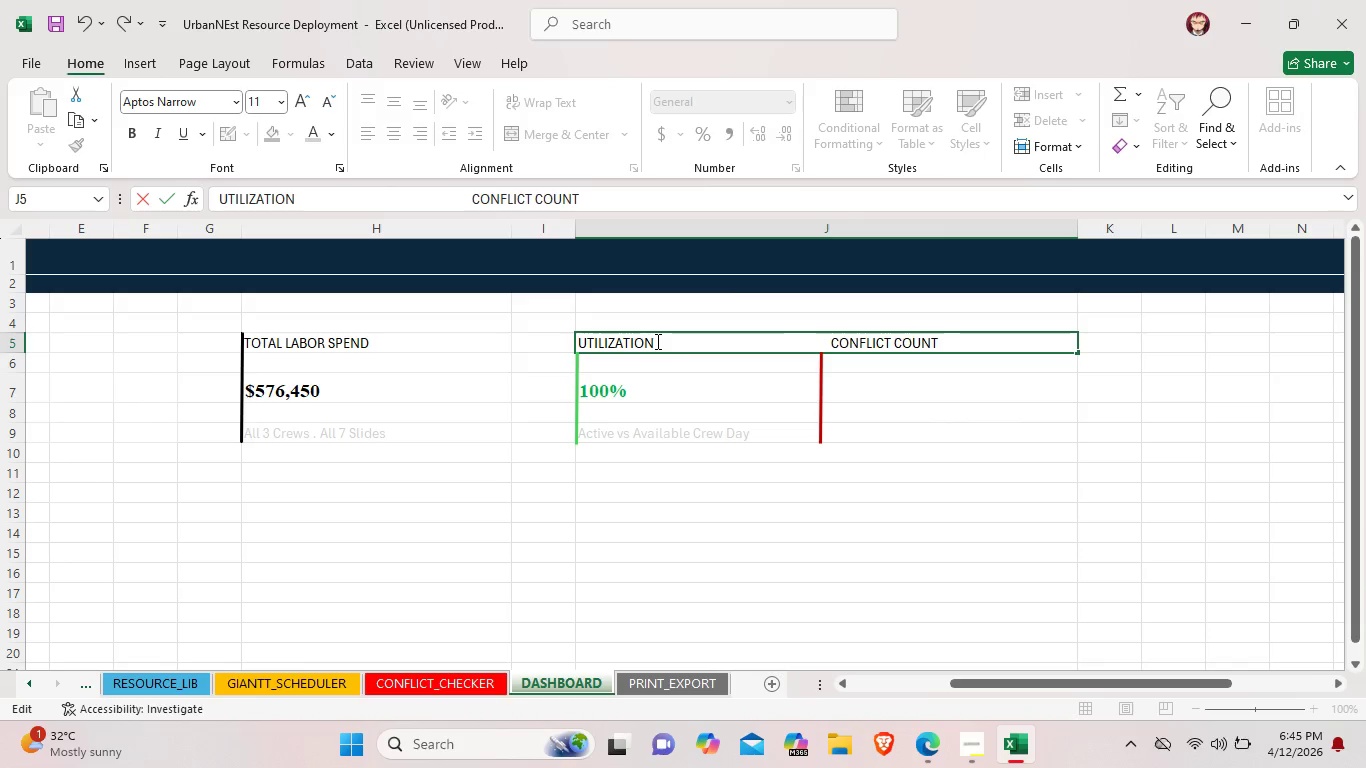 
key(Space)
 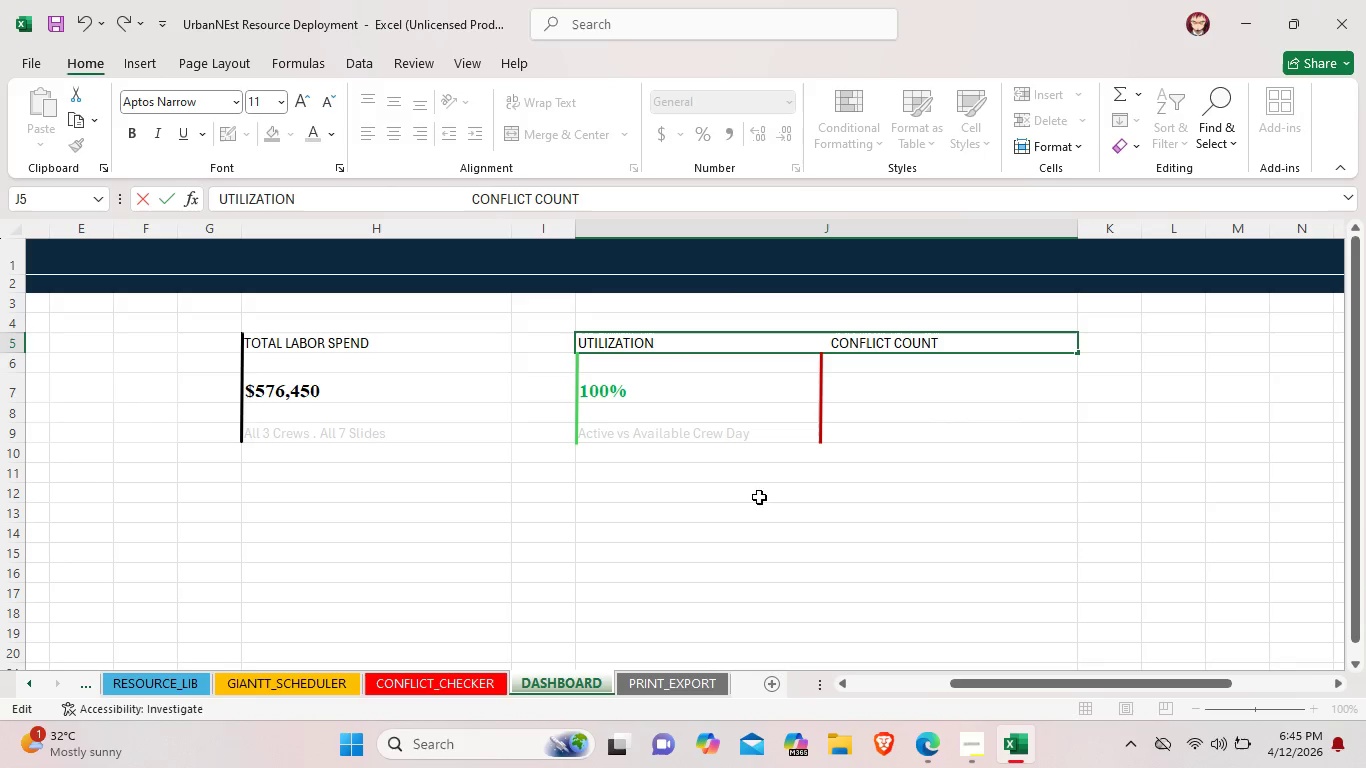 
left_click([875, 465])
 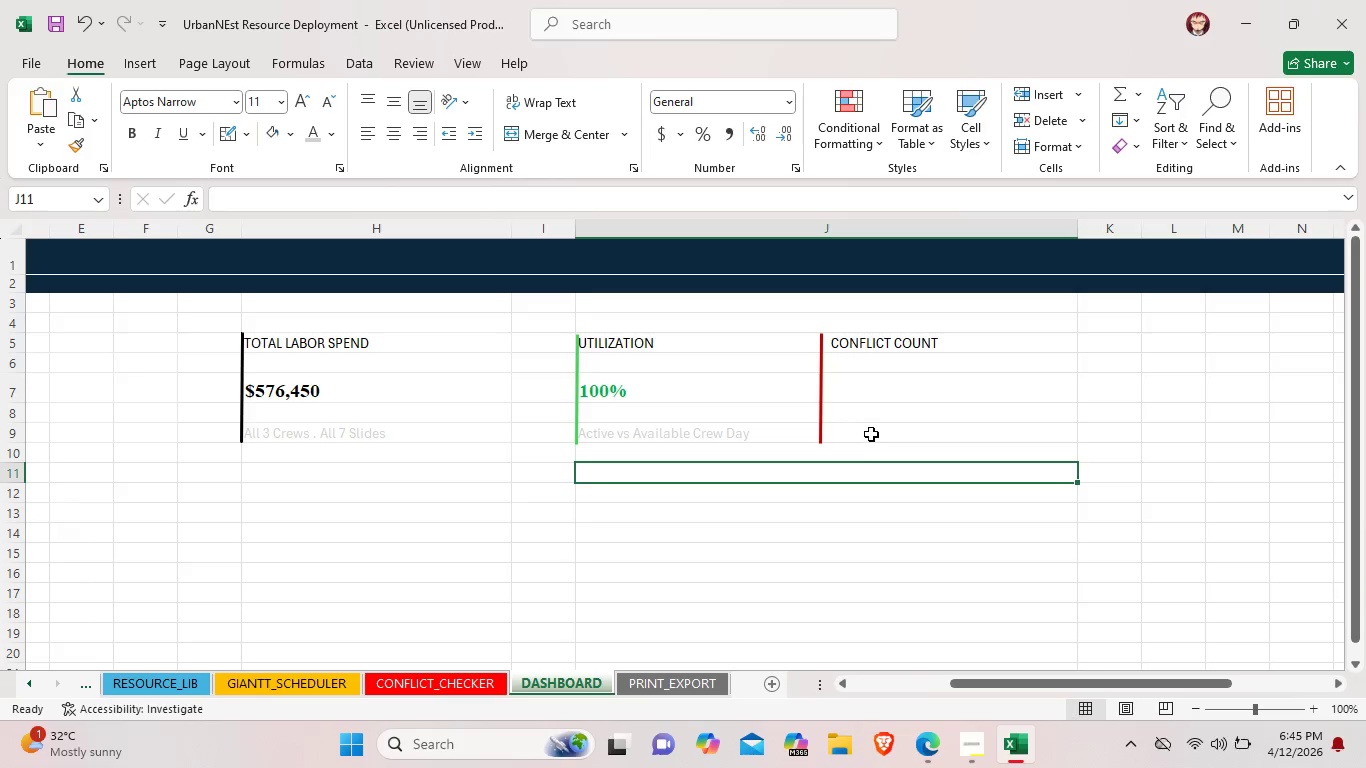 
left_click([871, 434])
 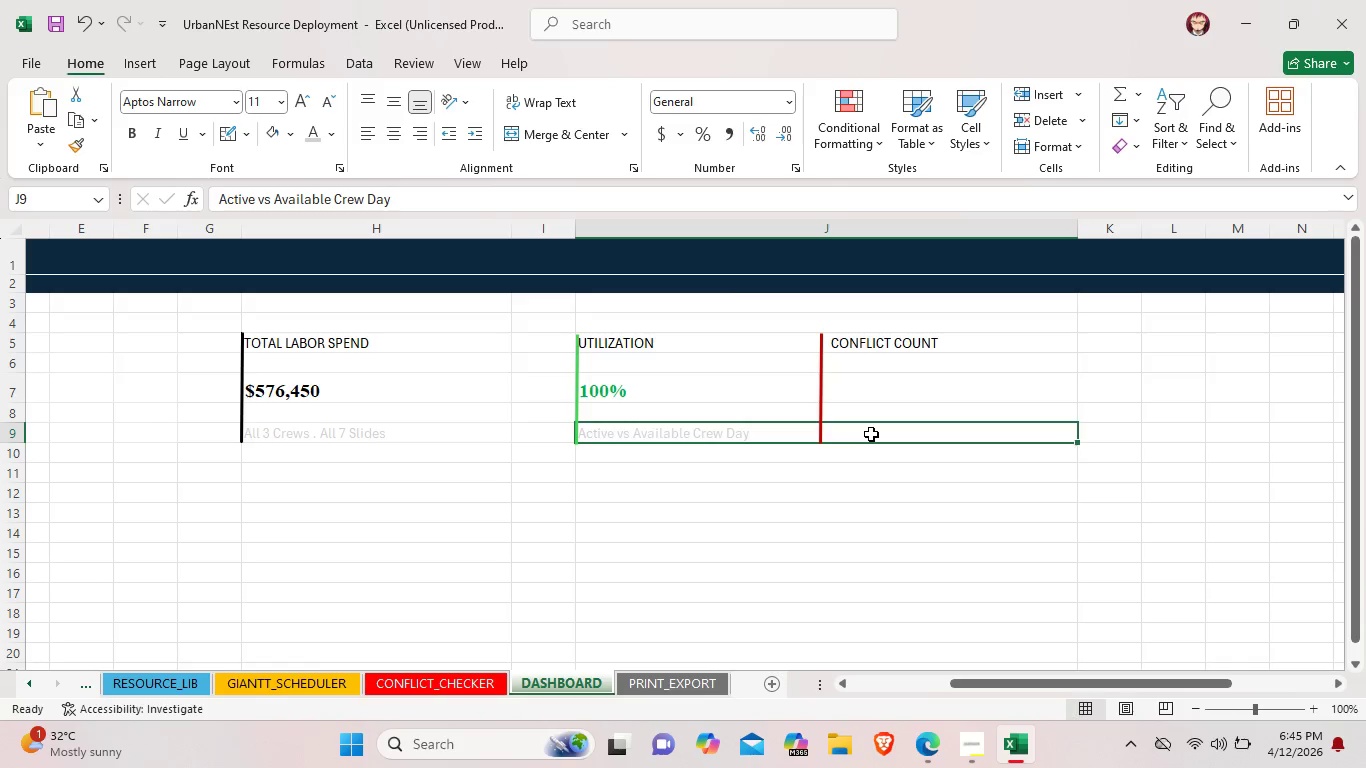 
double_click([871, 434])
 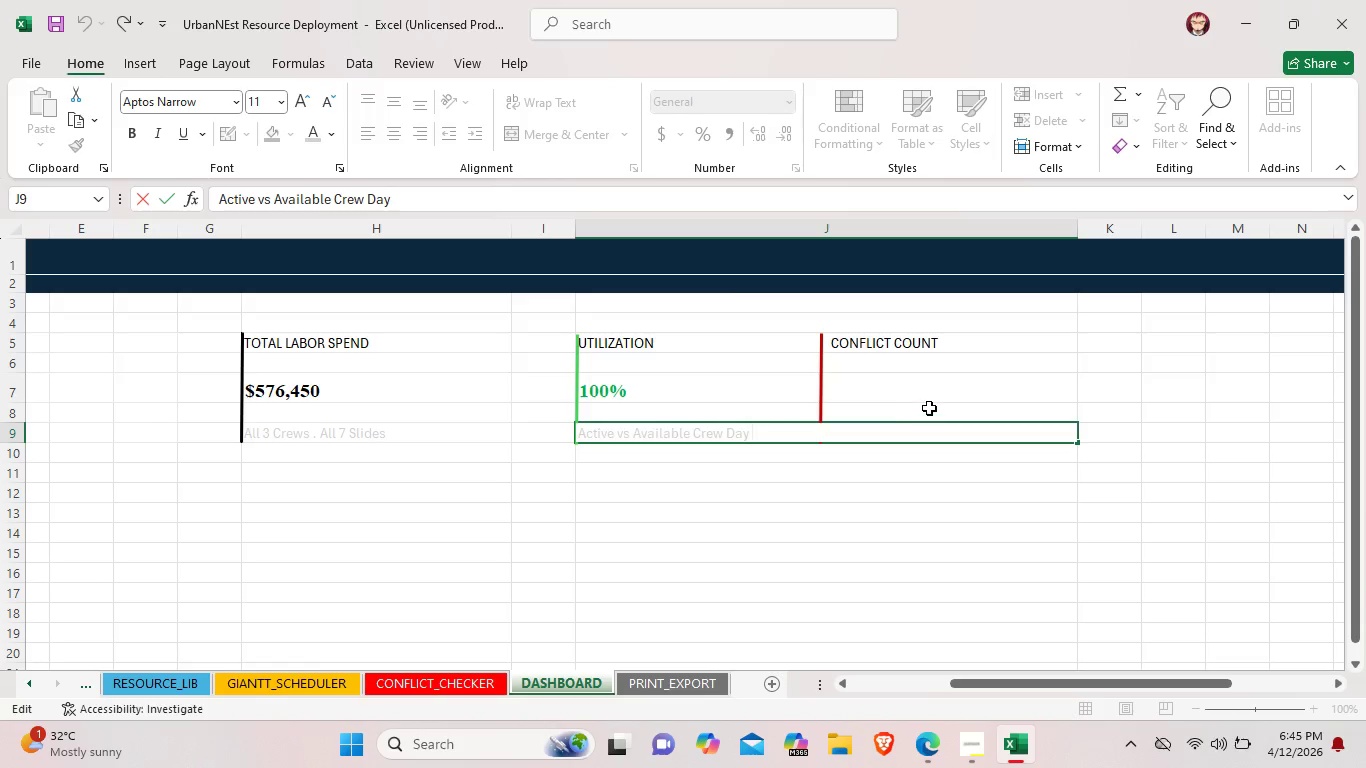 
left_click([929, 408])
 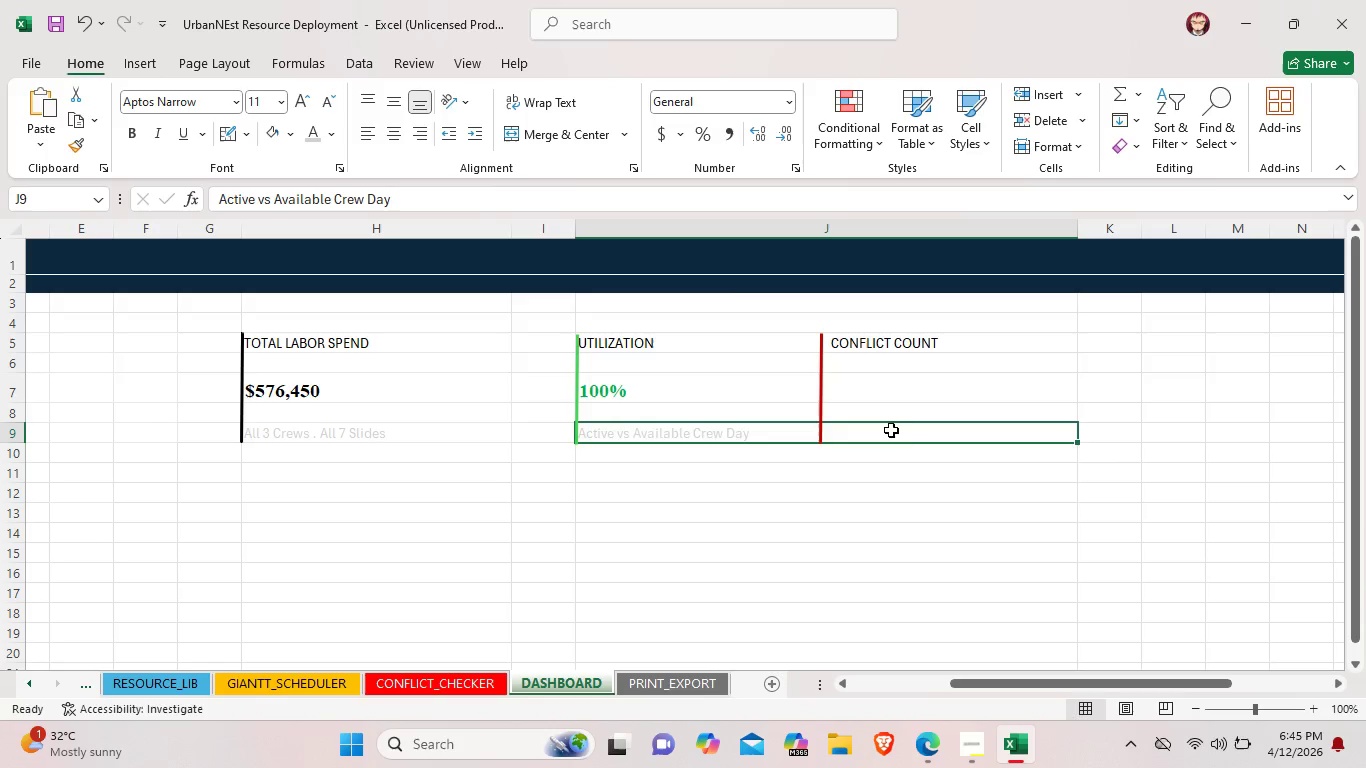 
double_click([891, 430])
 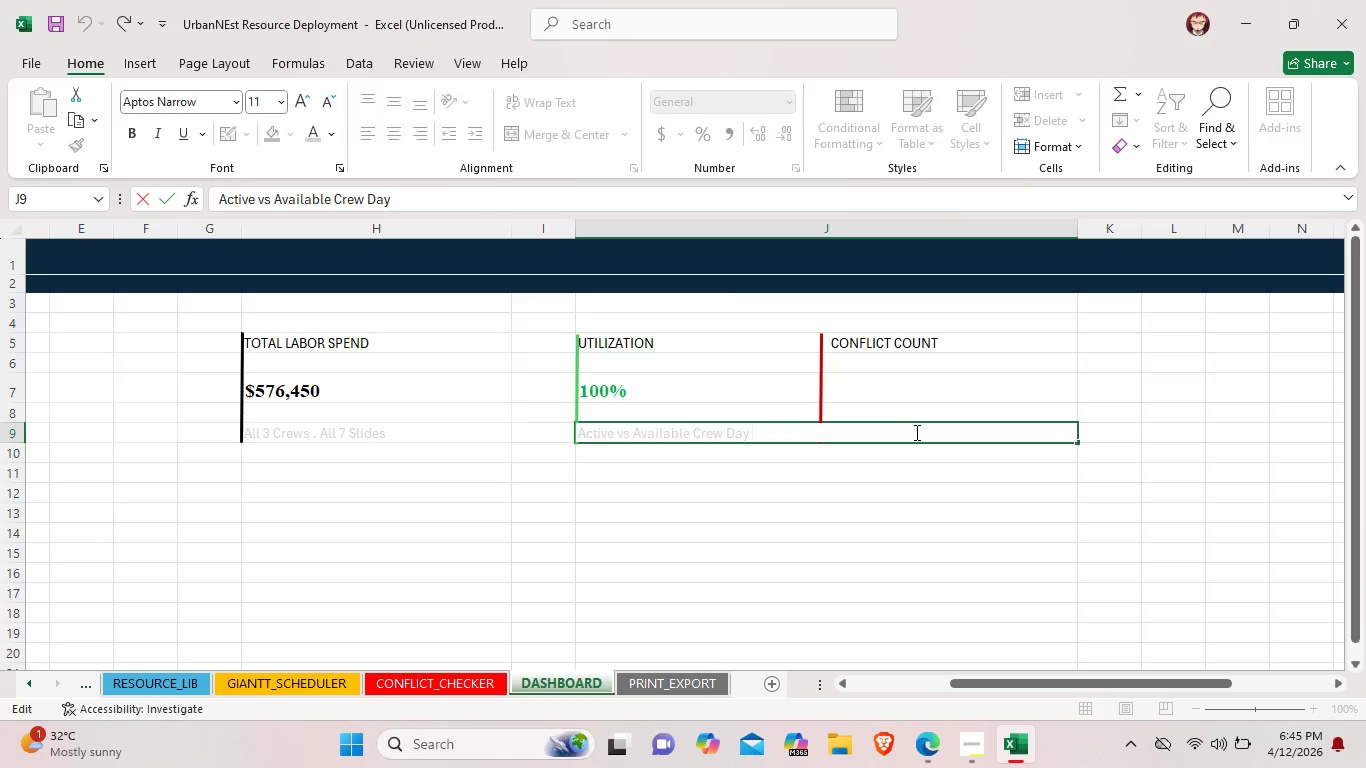 
hold_key(key=Space, duration=1.17)
 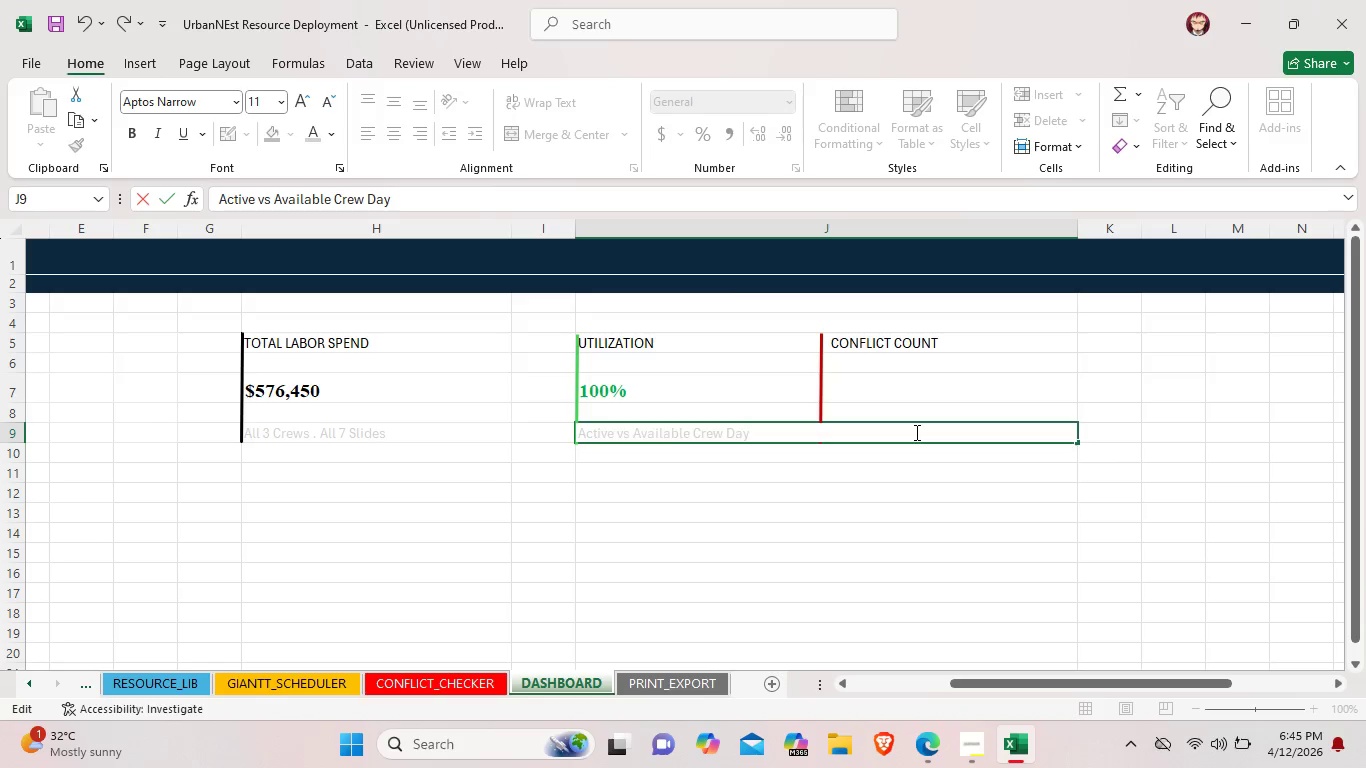 
type(     Clashes)
key(Backspace)
key(Backspace)
type(es)
 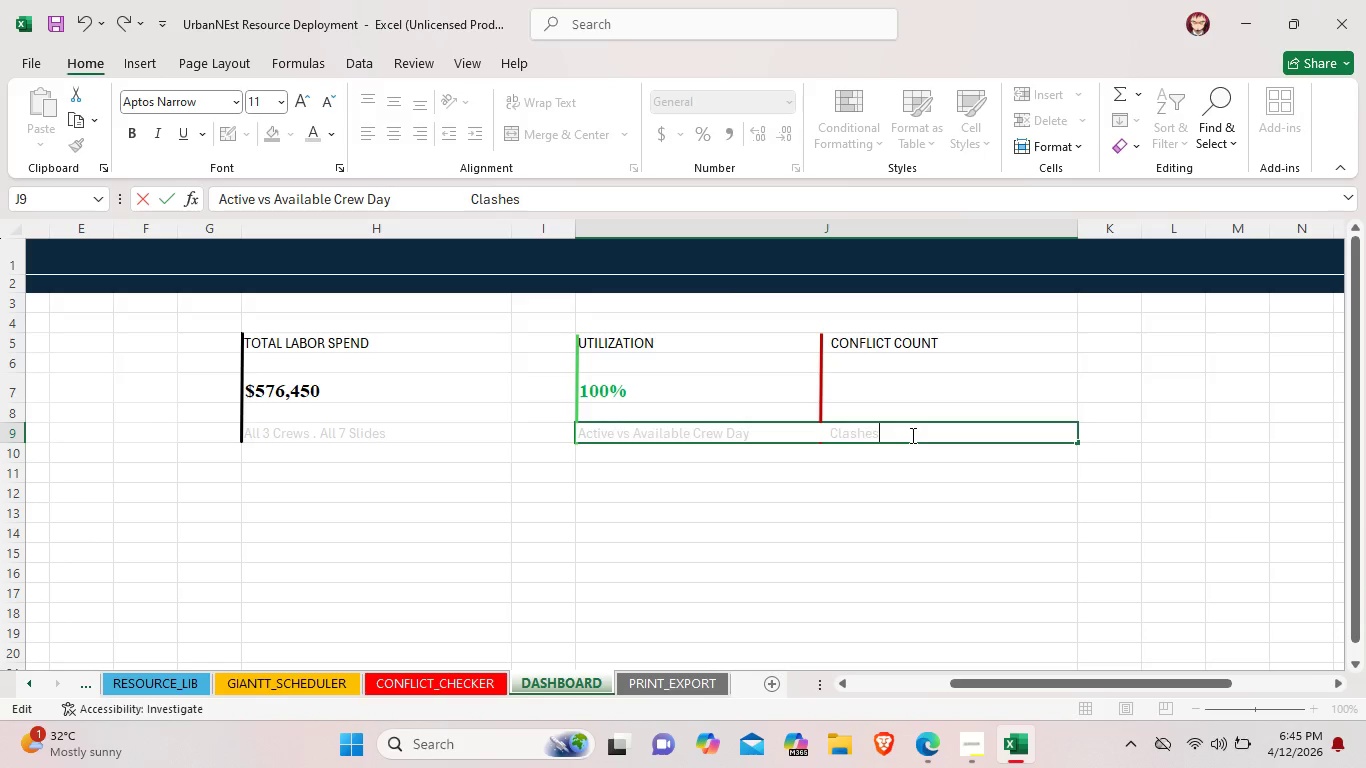 
hold_key(key=ShiftLeft, duration=0.36)
 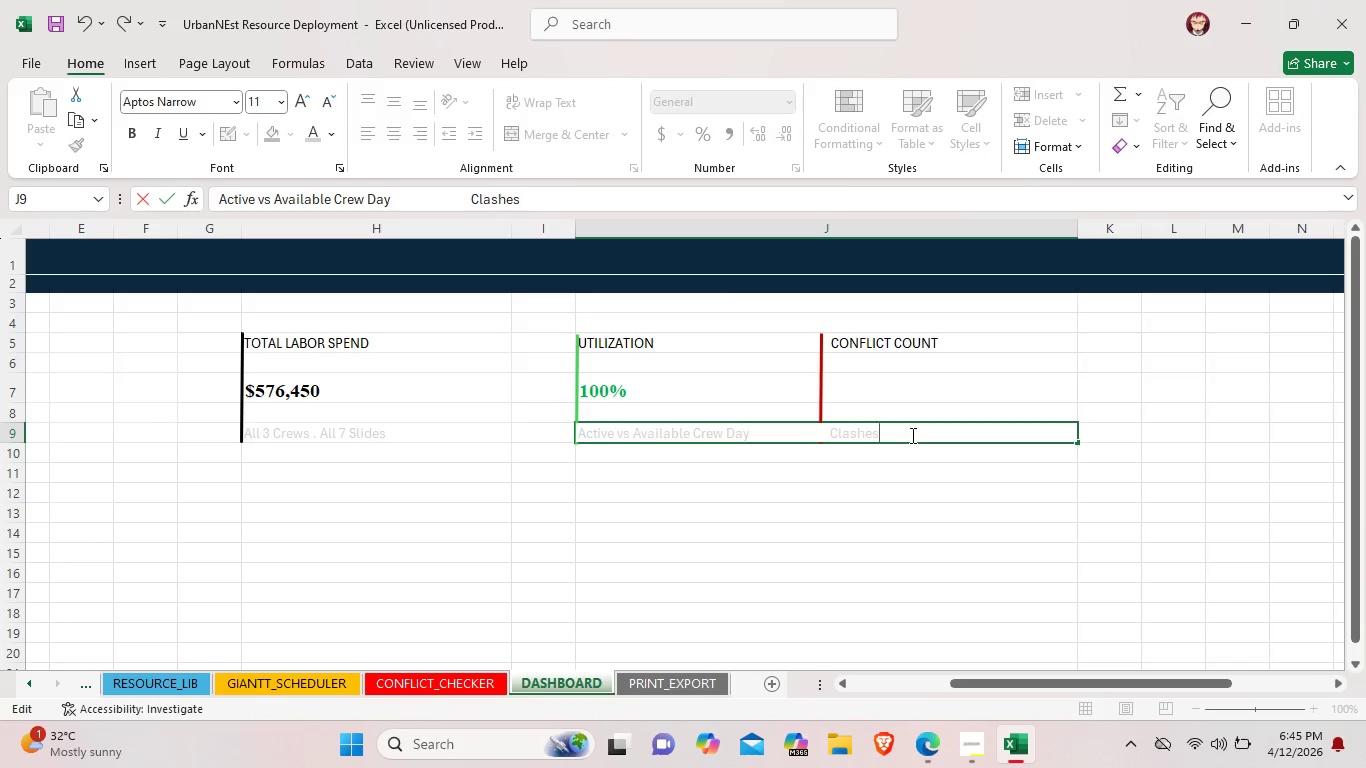 
type(+ Buffer Warnings)
 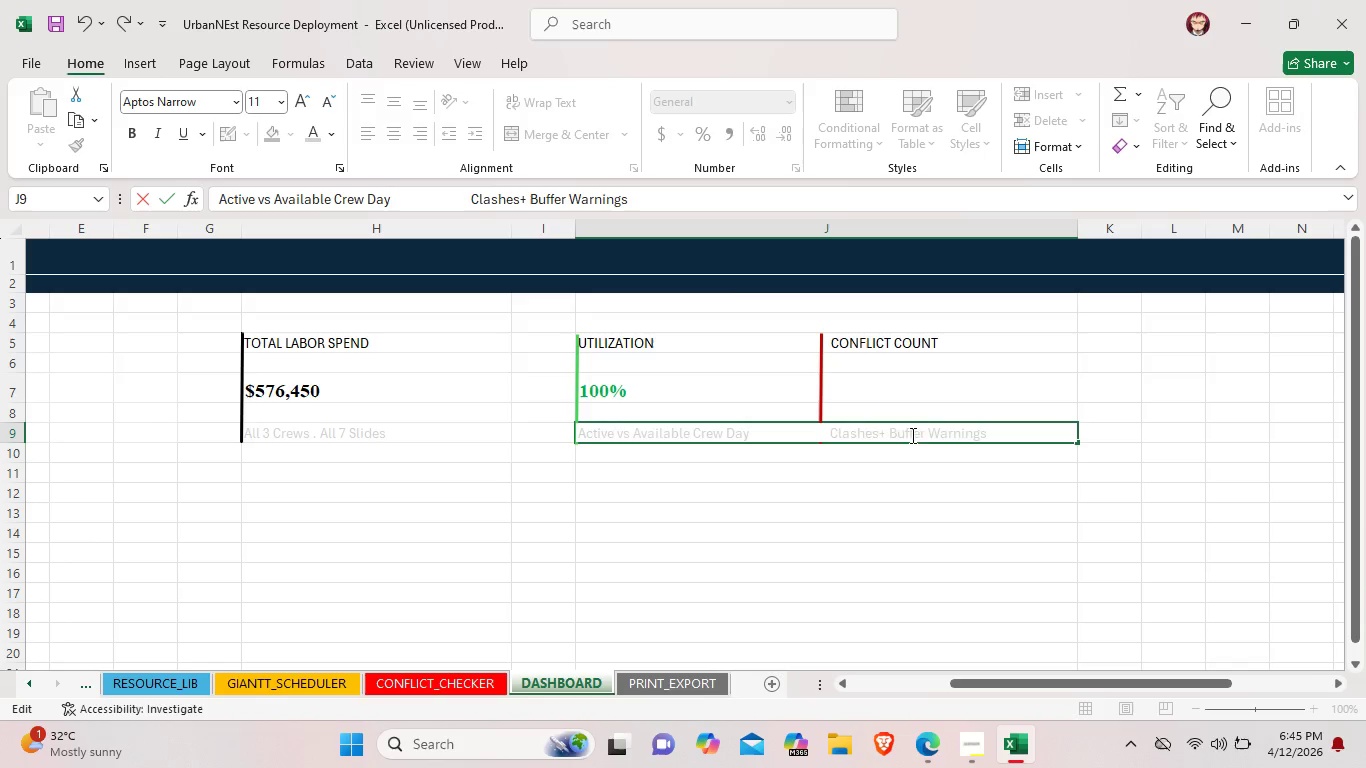 
left_click([884, 486])
 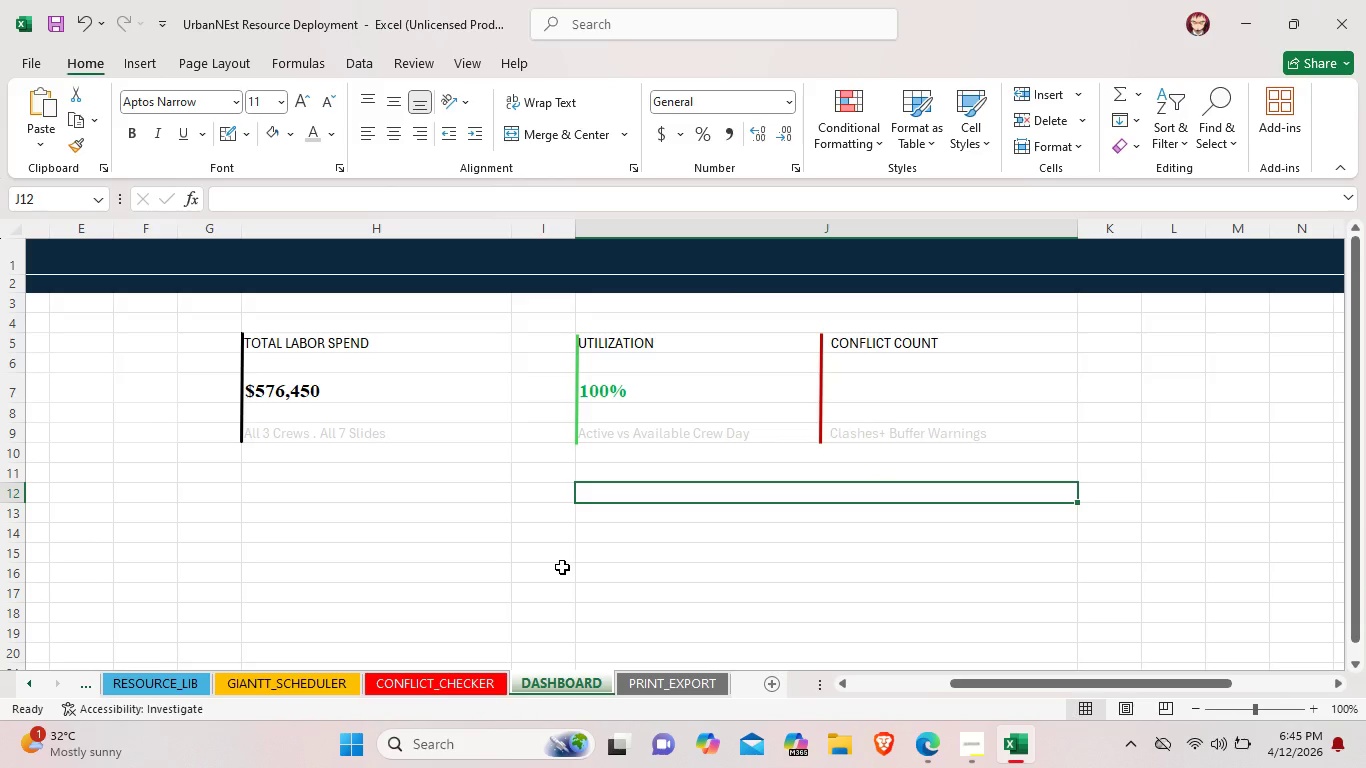 
wait(5.62)
 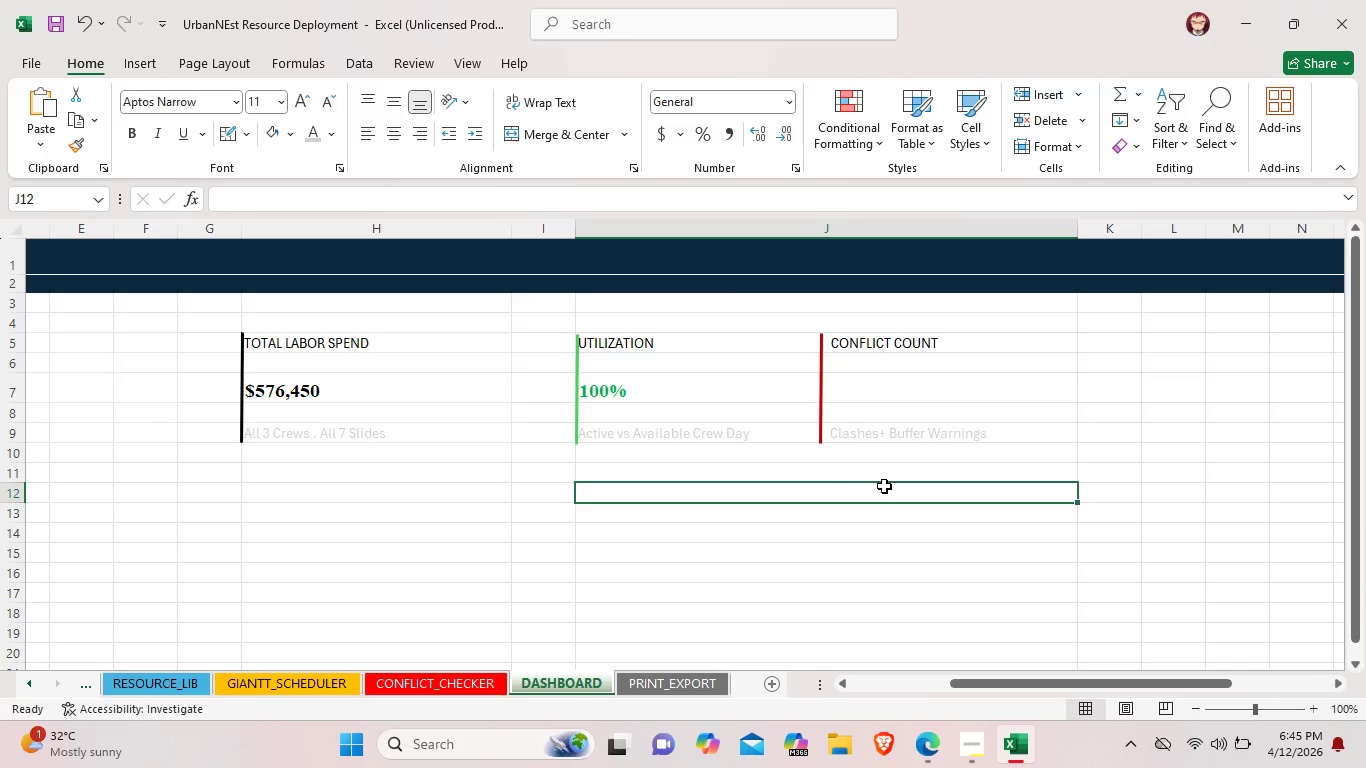 
double_click([863, 385])
 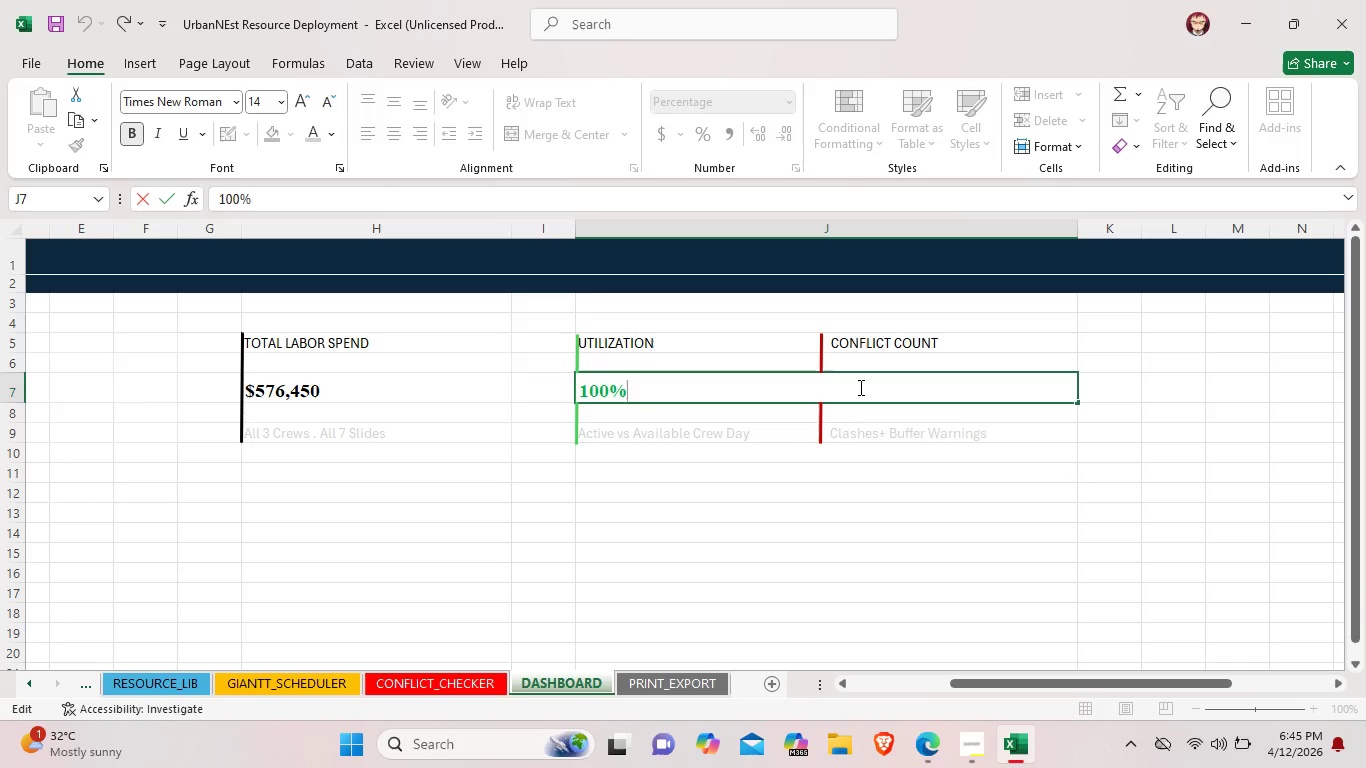 
type( @))
key(Backspace)
key(Backspace)
key(Backspace)
type( 20)
 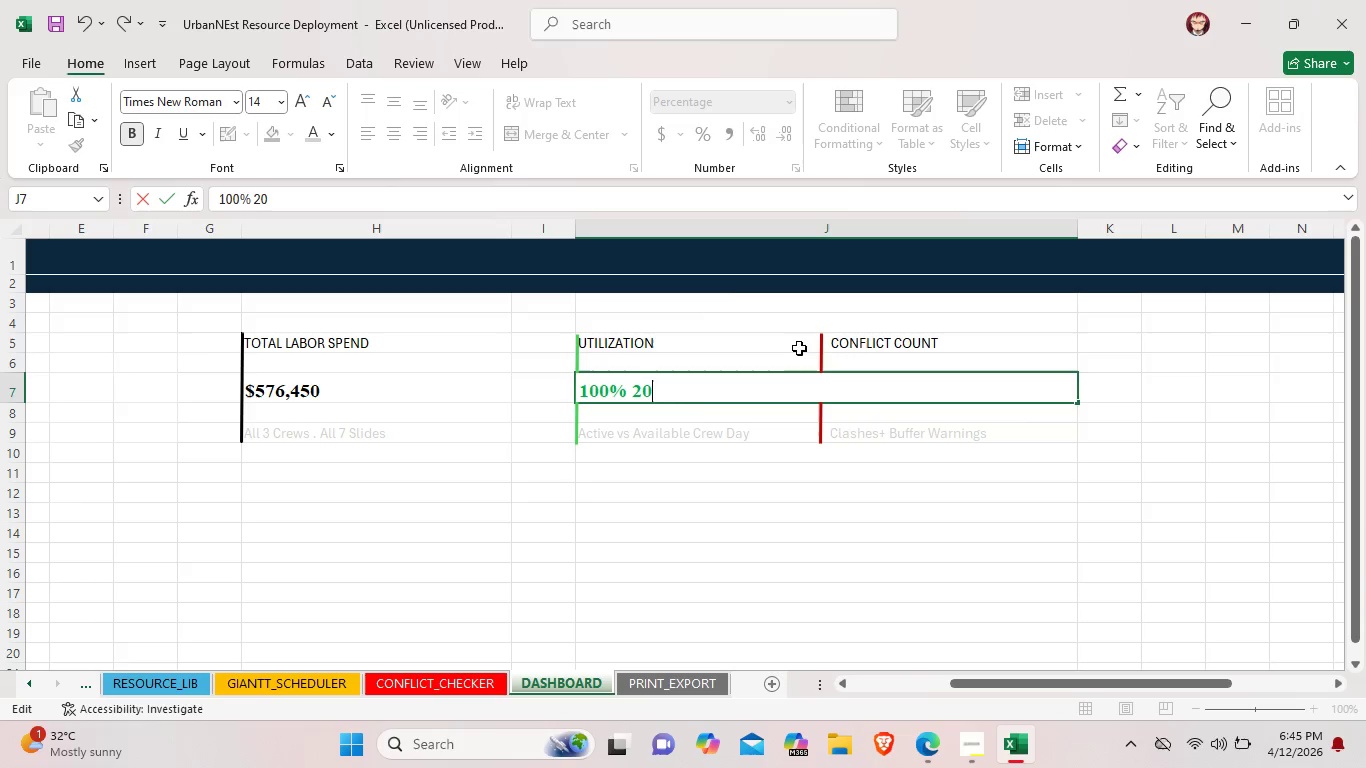 
left_click([636, 390])
 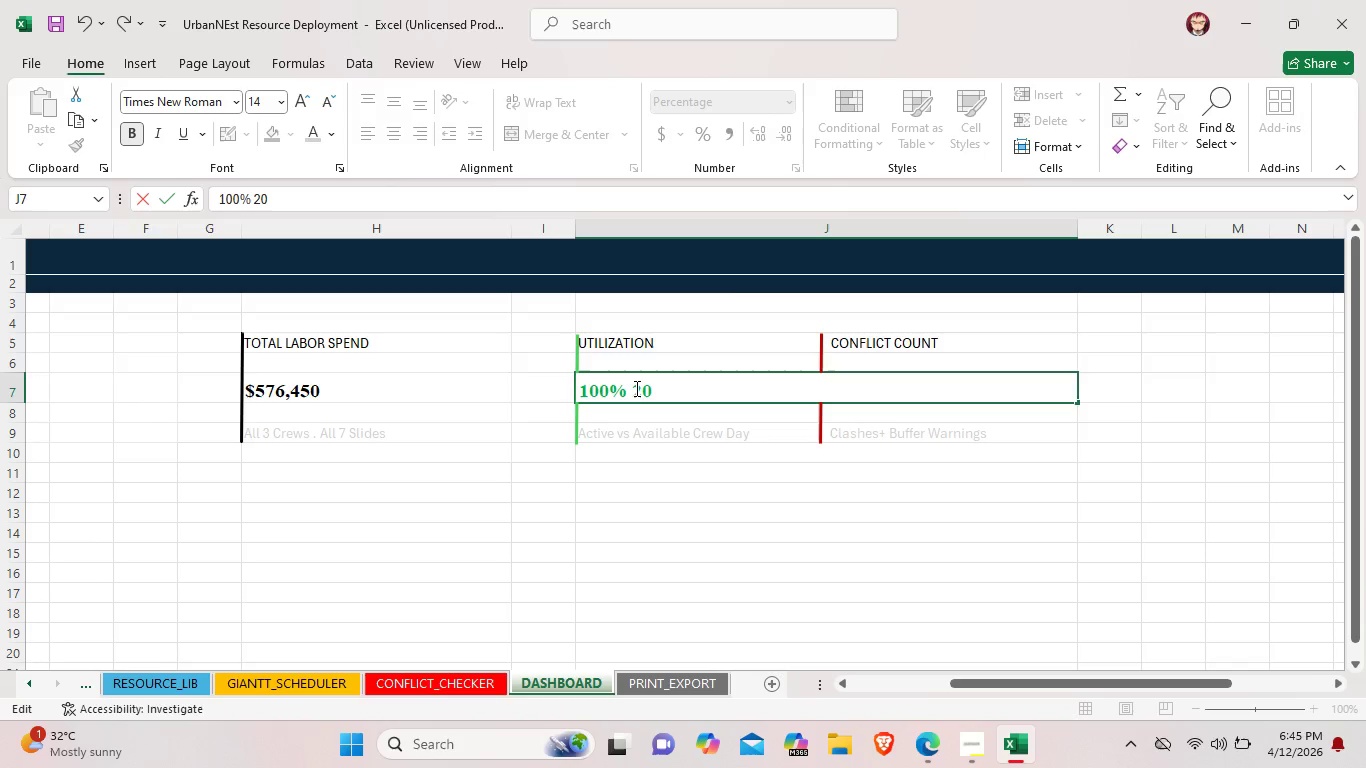 
hold_key(key=Space, duration=1.52)
 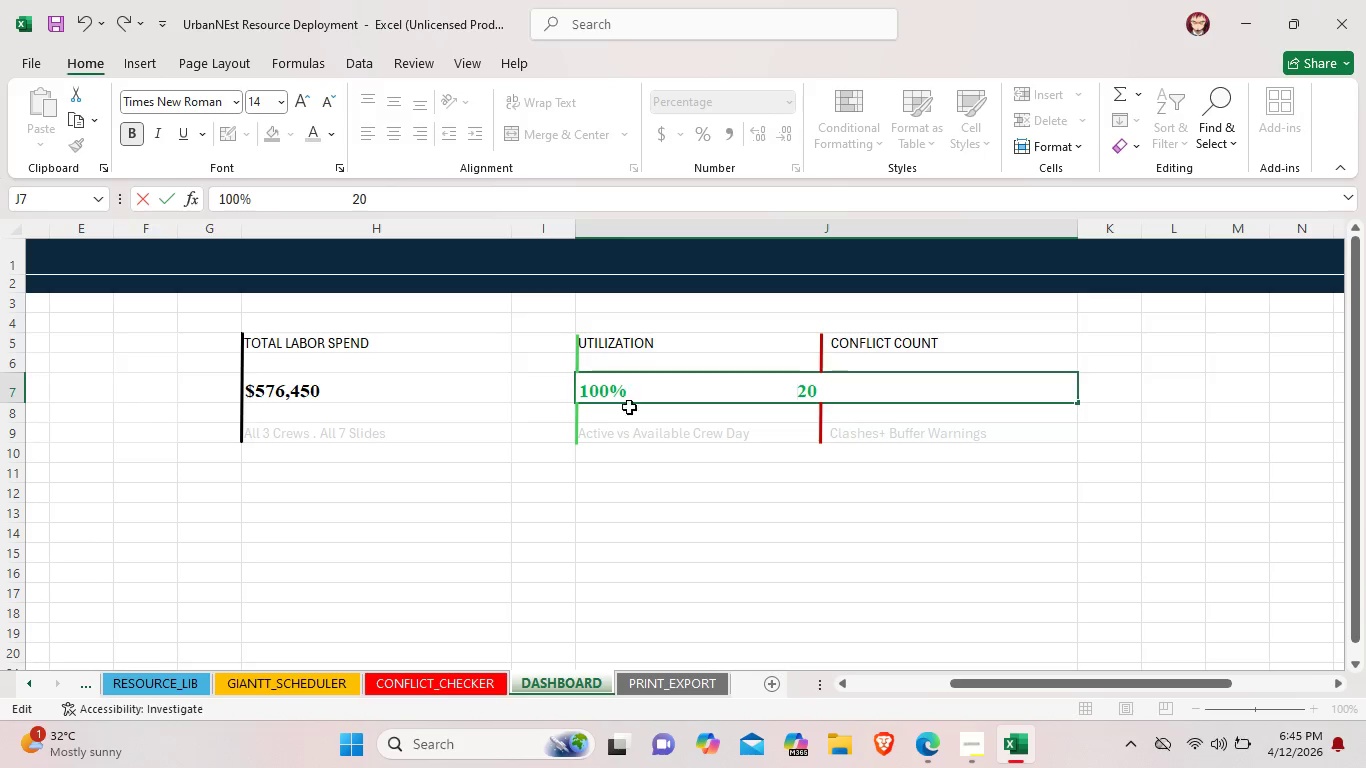 
key(Space)
 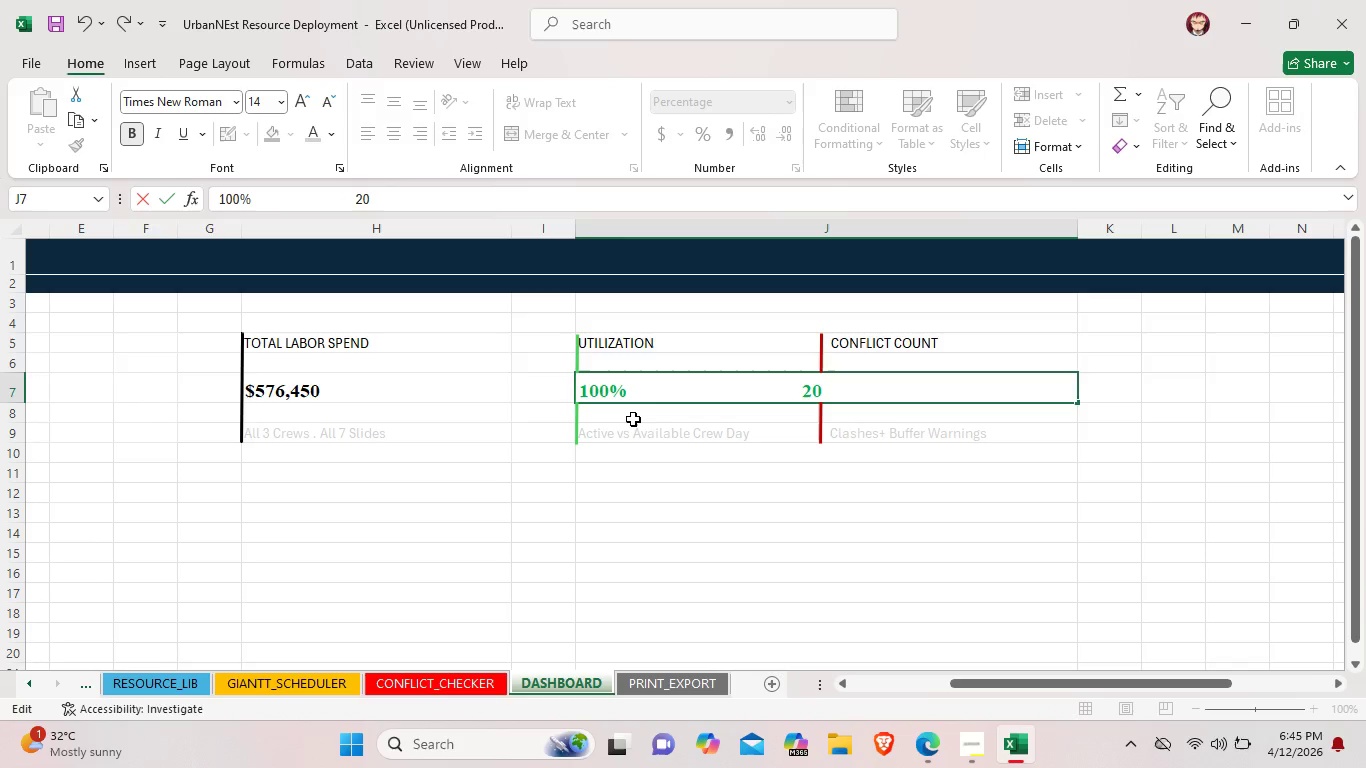 
key(Space)
 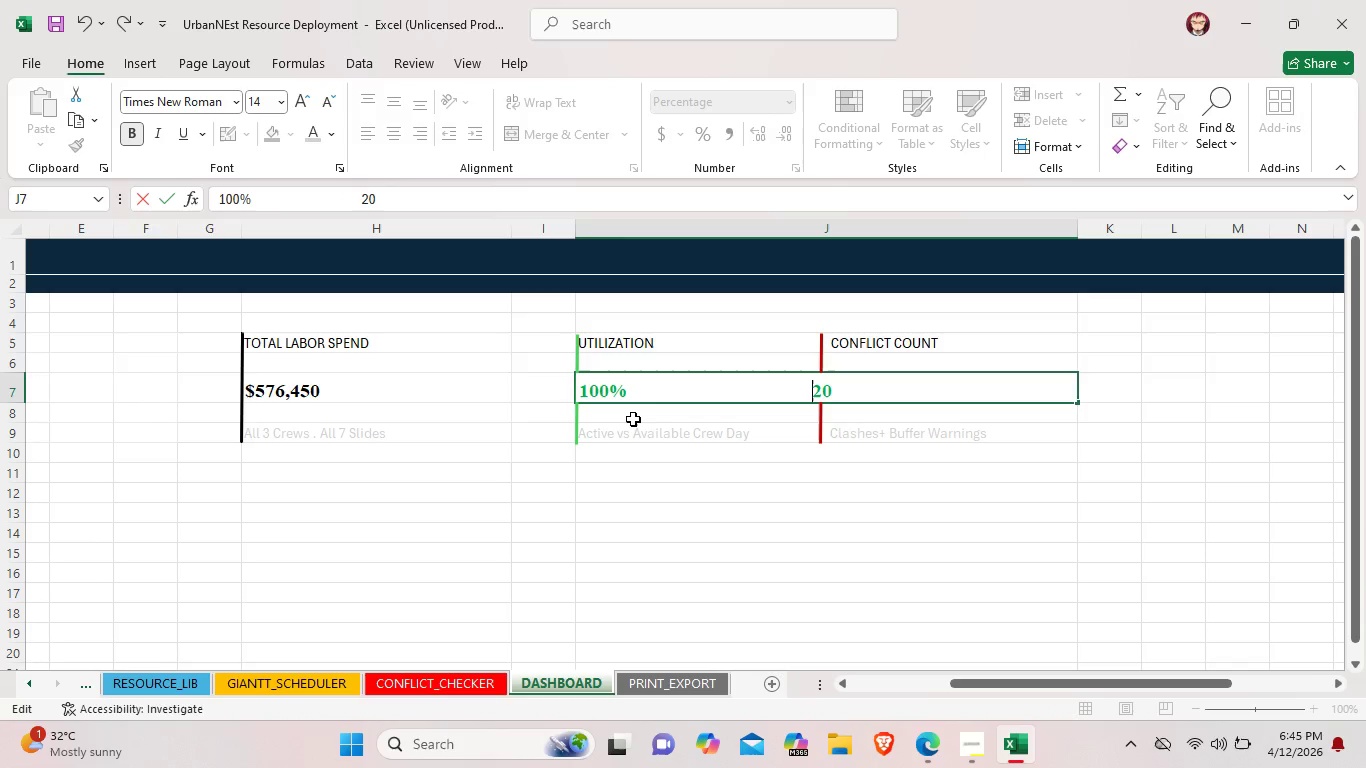 
key(Space)
 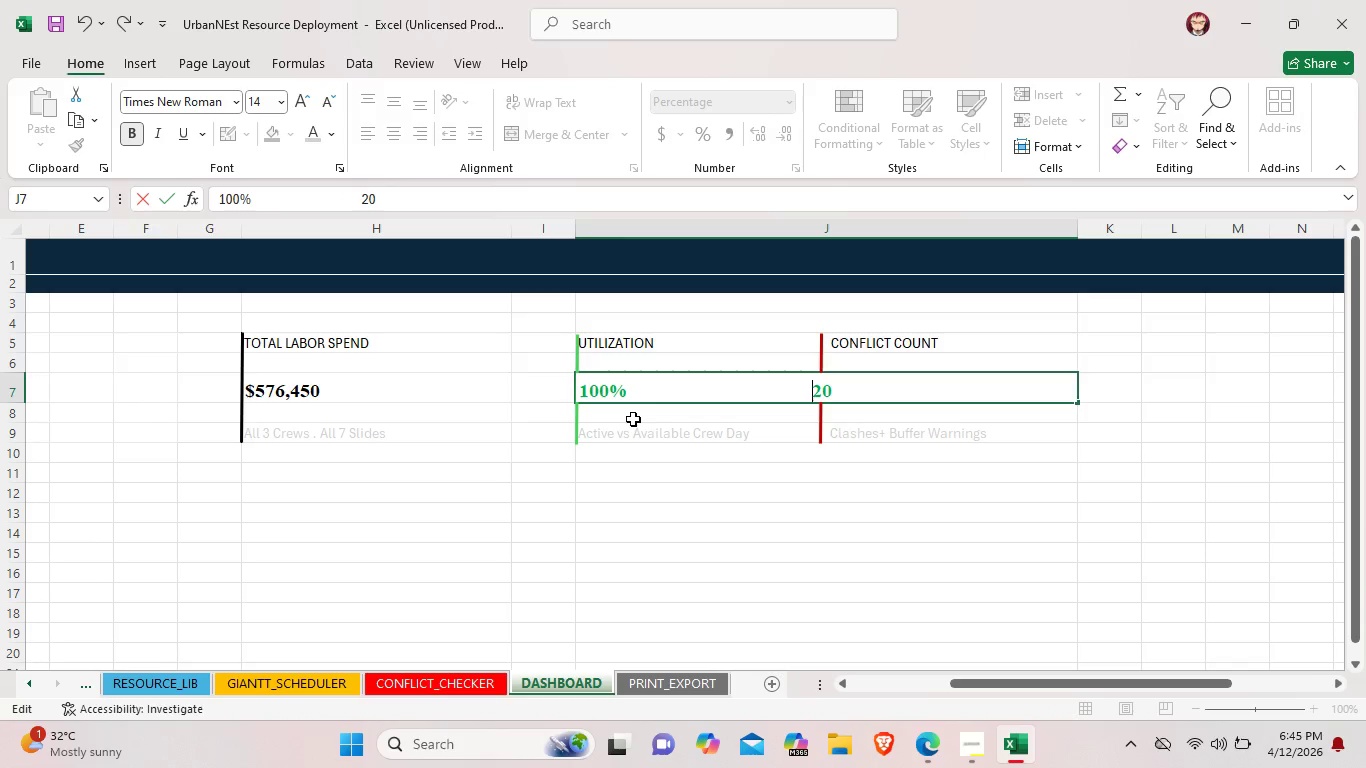 
key(Space)
 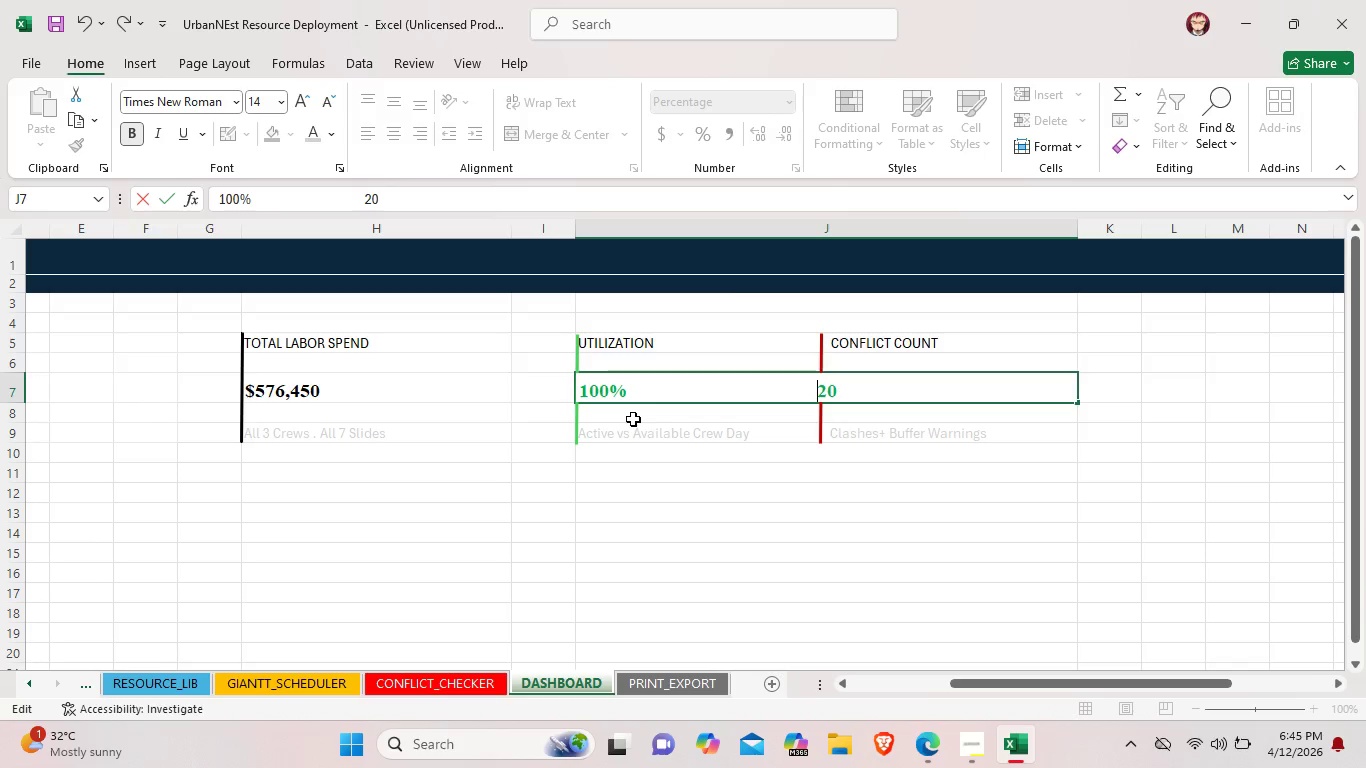 
key(Space)
 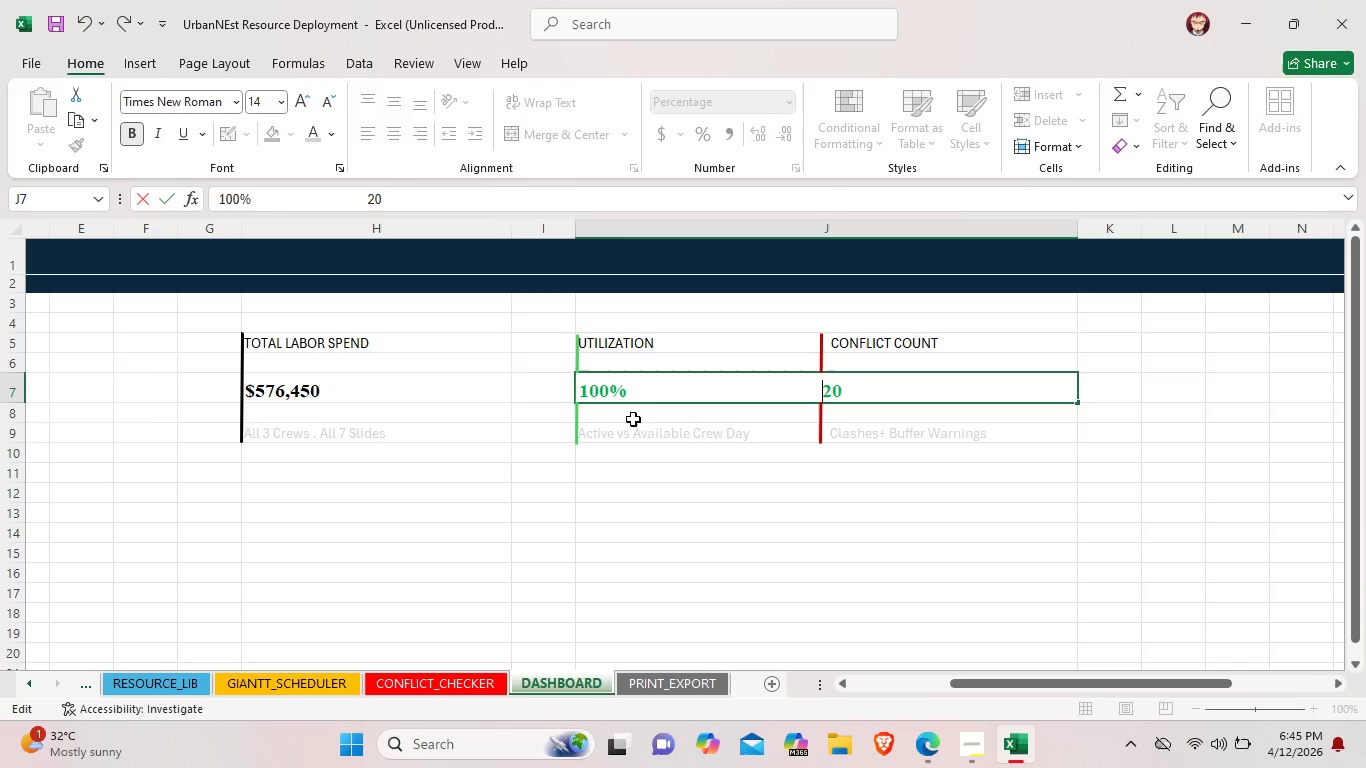 
key(Space)
 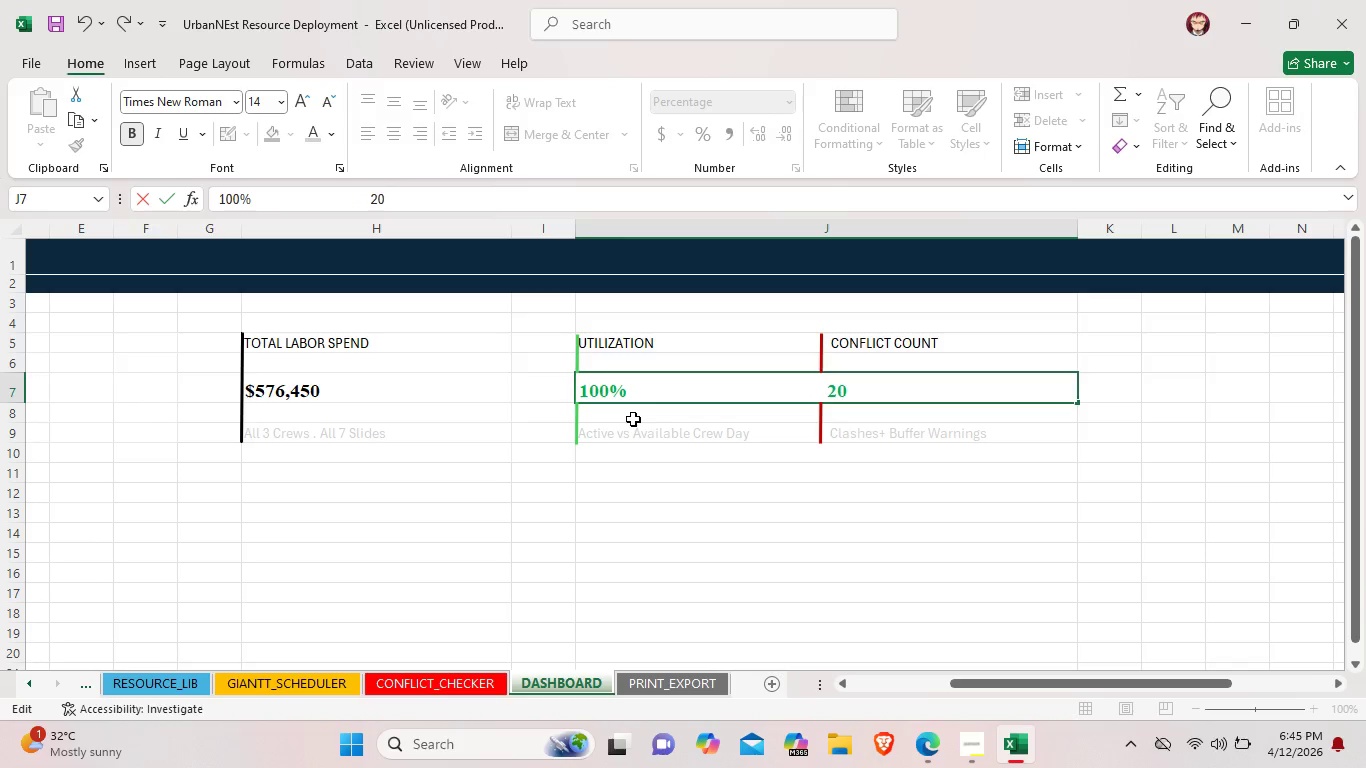 
key(Space)
 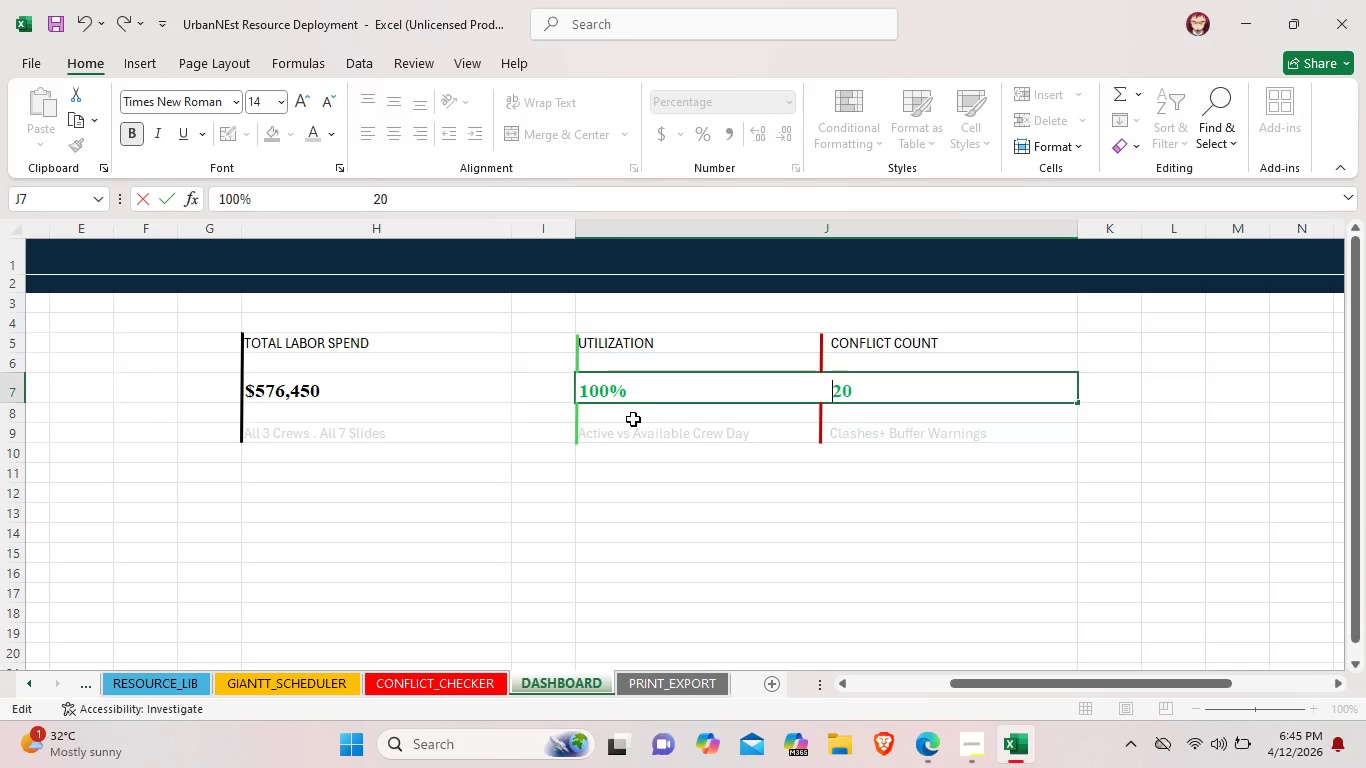 
key(Space)
 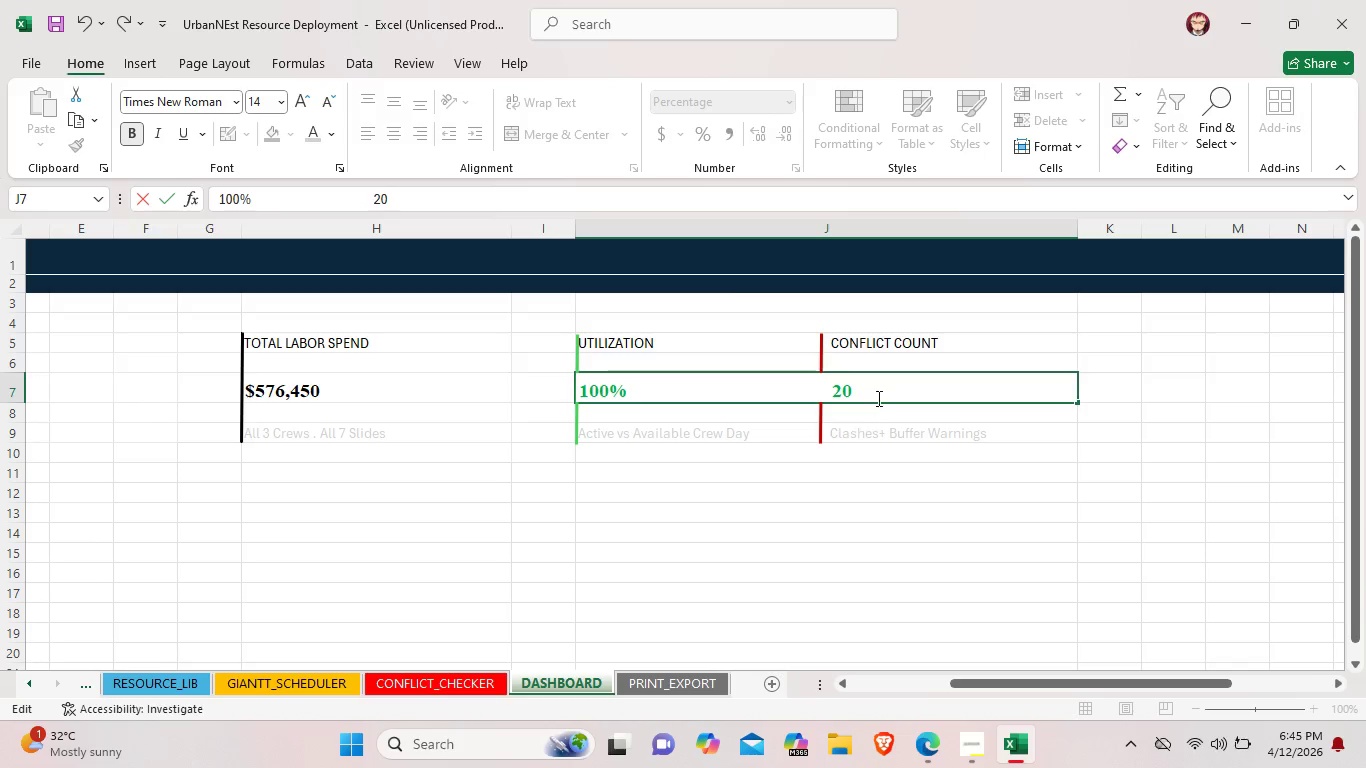 
left_click_drag(start_coordinate=[870, 391], to_coordinate=[828, 387])
 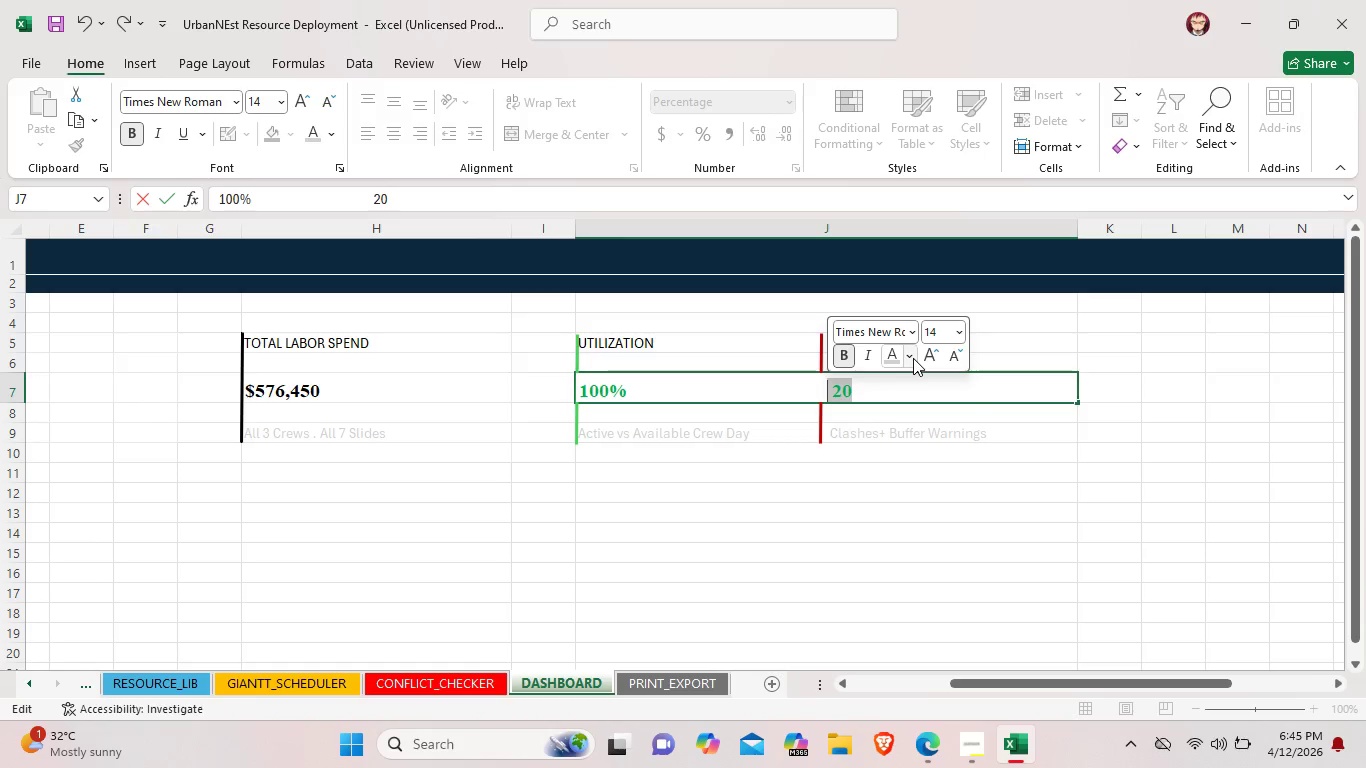 
left_click([913, 358])
 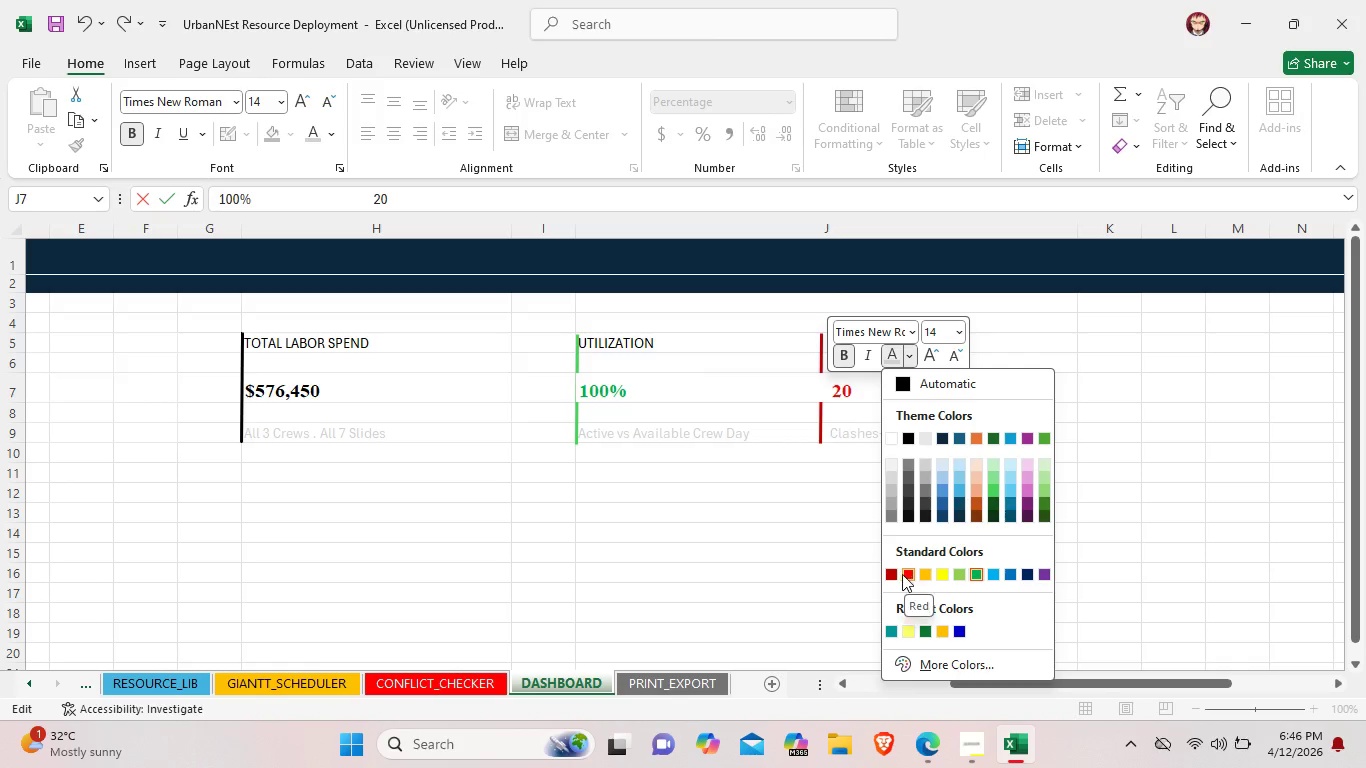 
left_click([896, 574])
 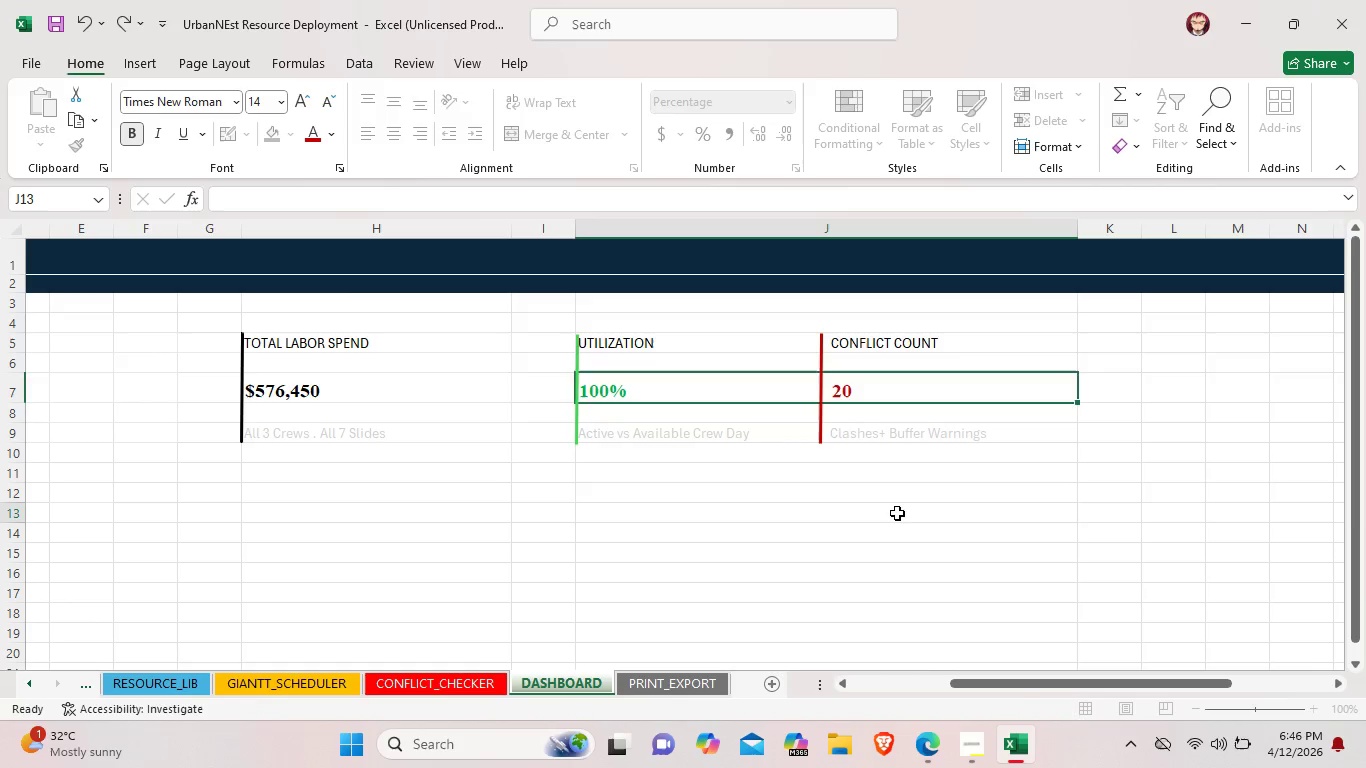 
left_click([897, 513])
 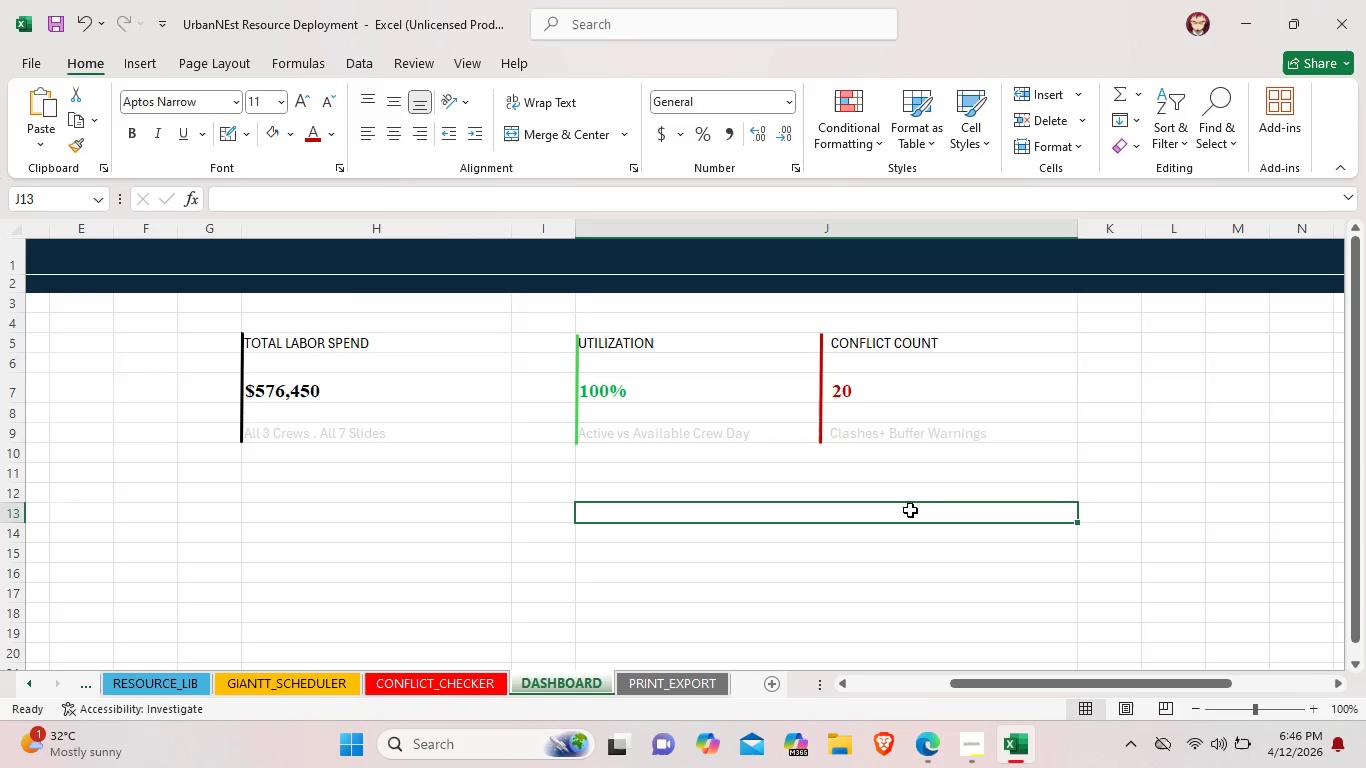 
wait(19.48)
 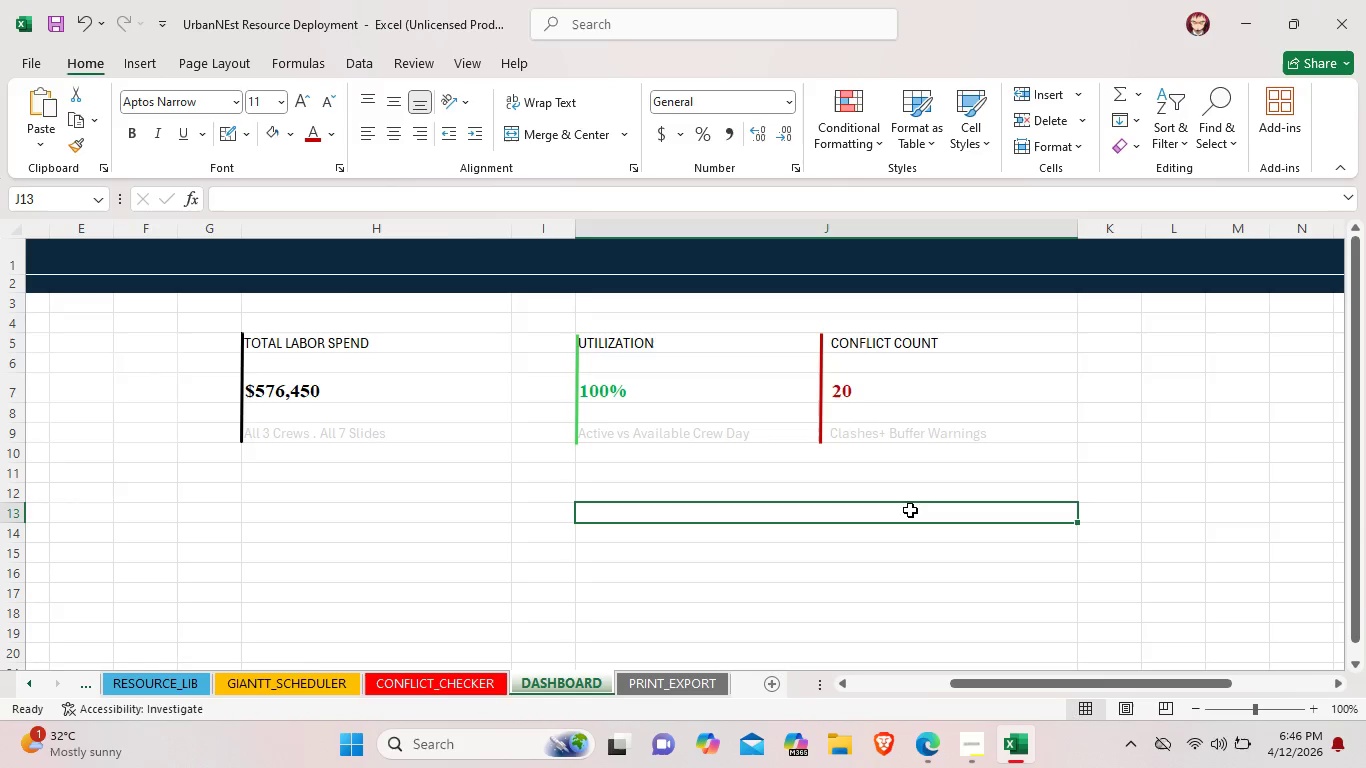 
left_click([841, 471])
 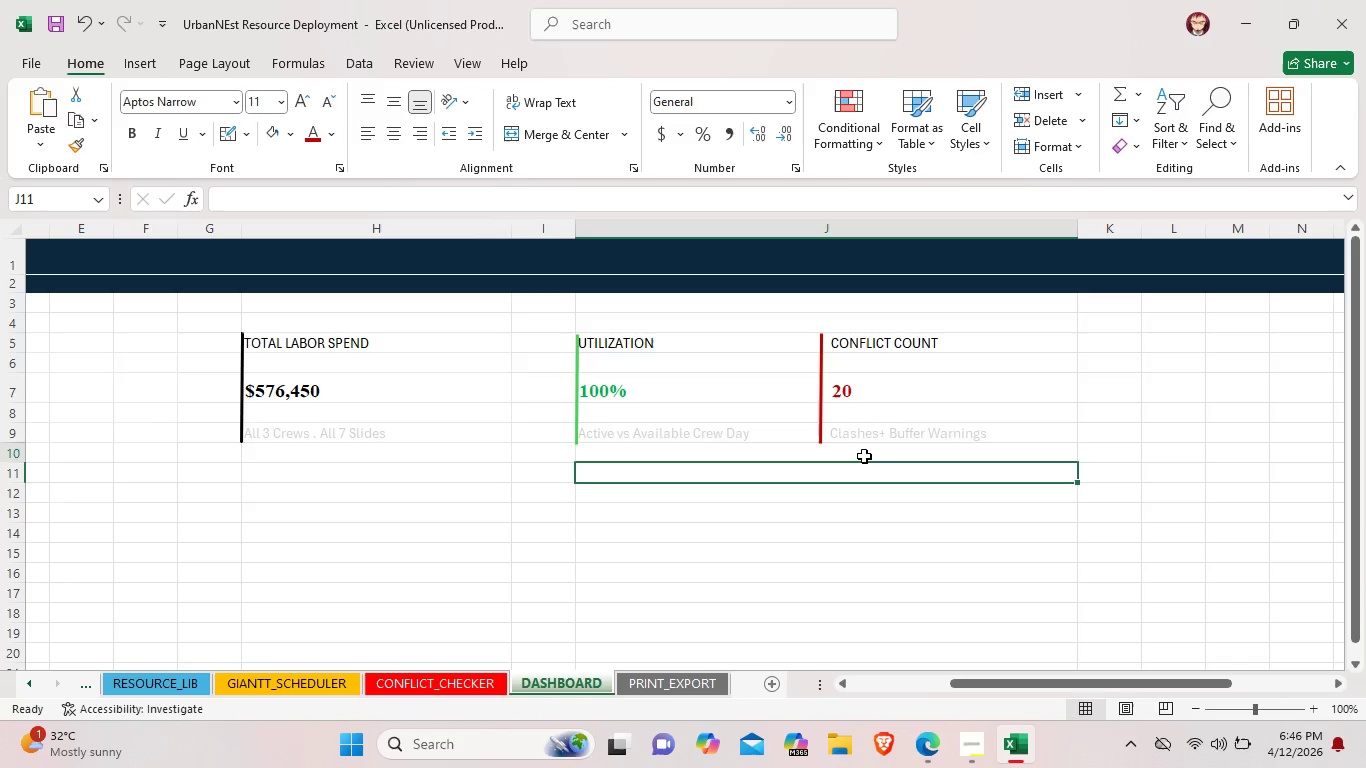 
left_click([864, 456])
 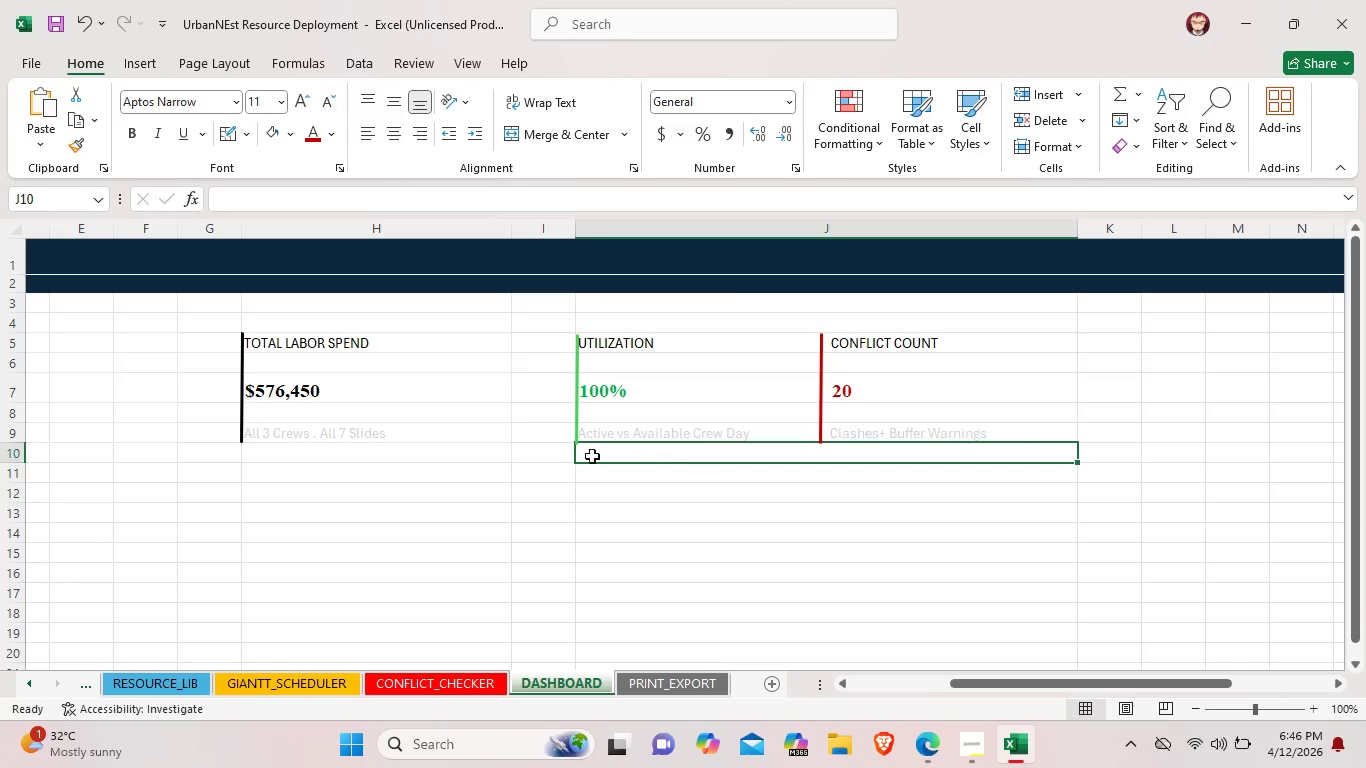 
left_click([549, 456])
 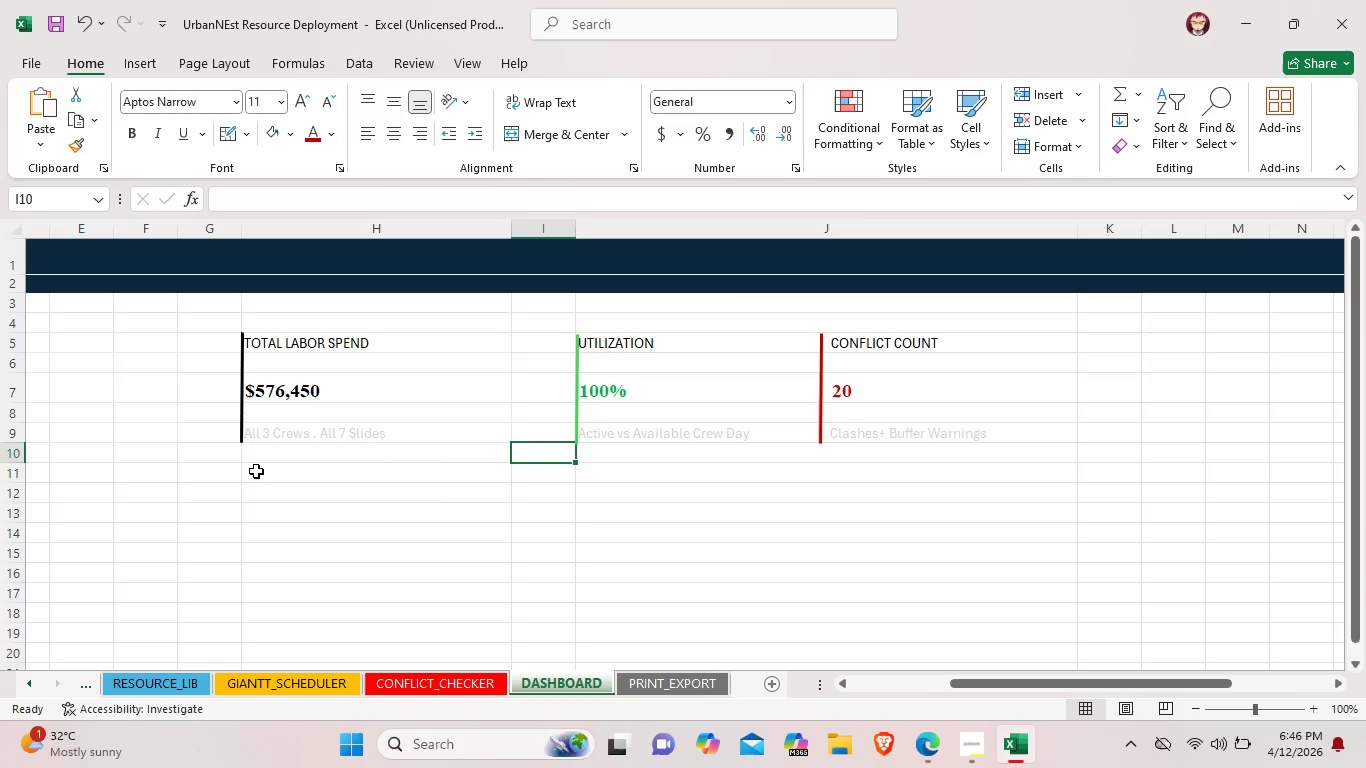 
left_click([130, 477])
 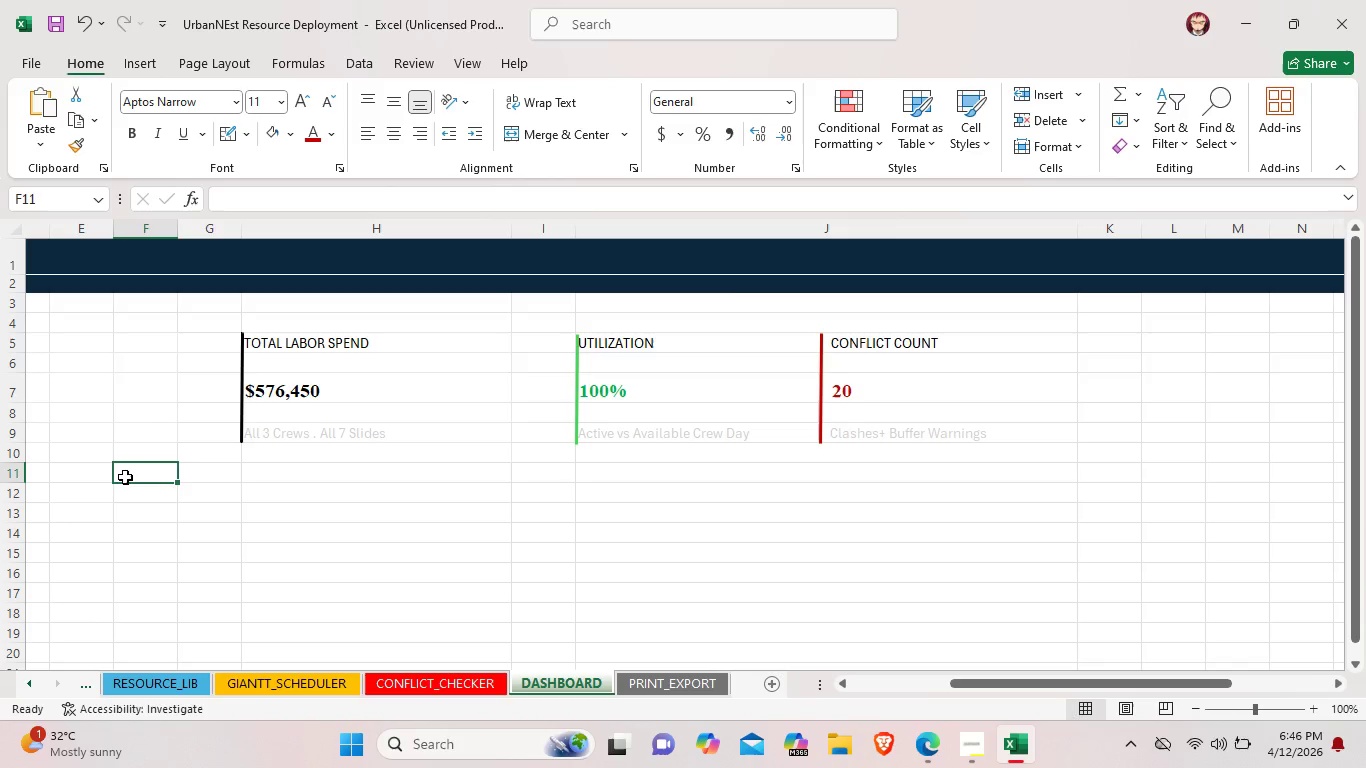 
wait(22.28)
 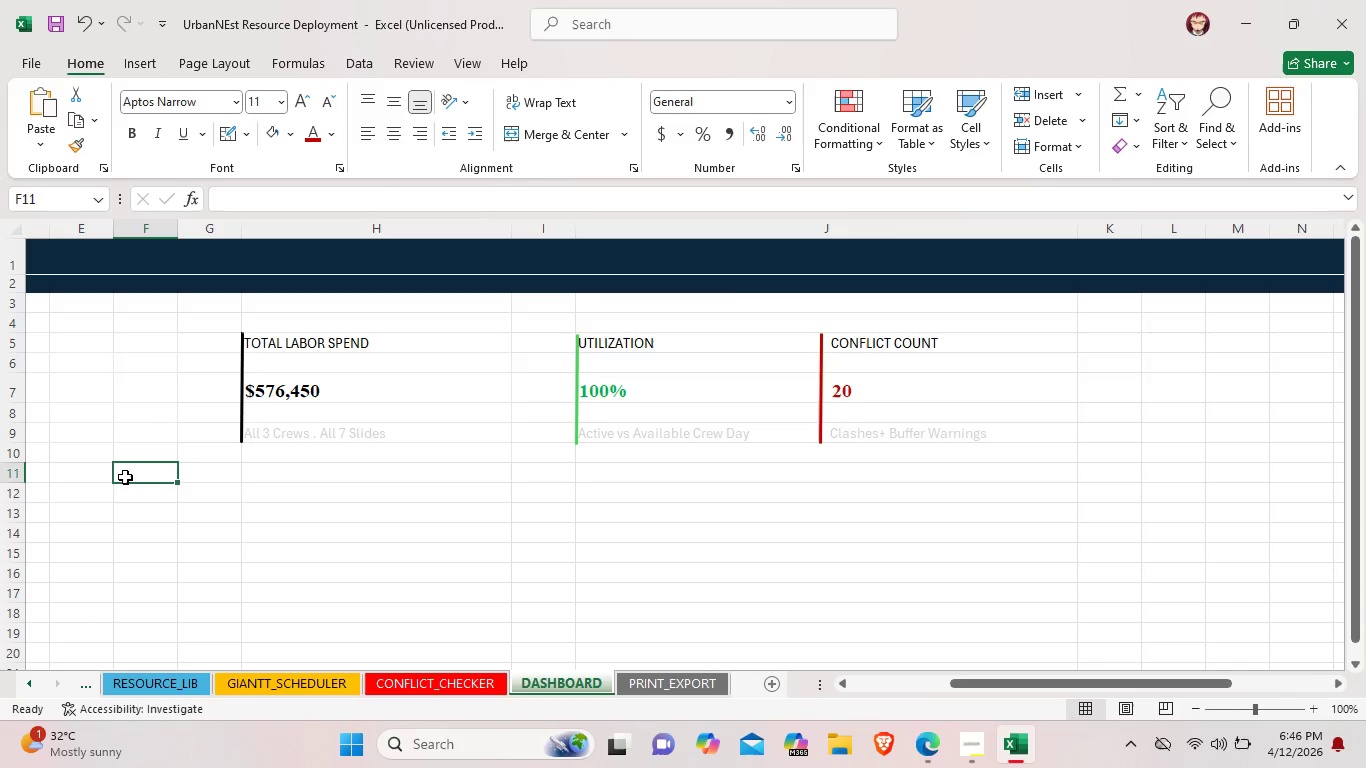 
left_click([149, 430])
 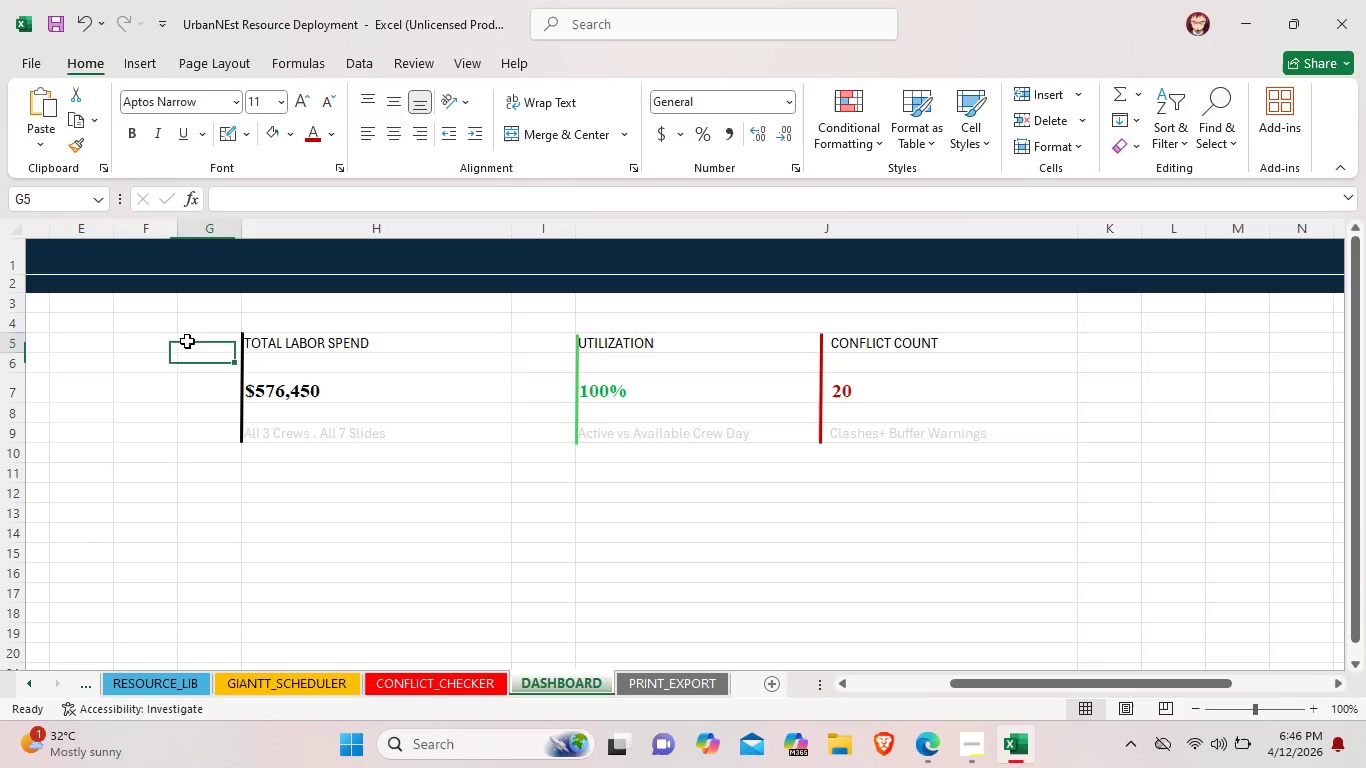 
left_click([187, 341])
 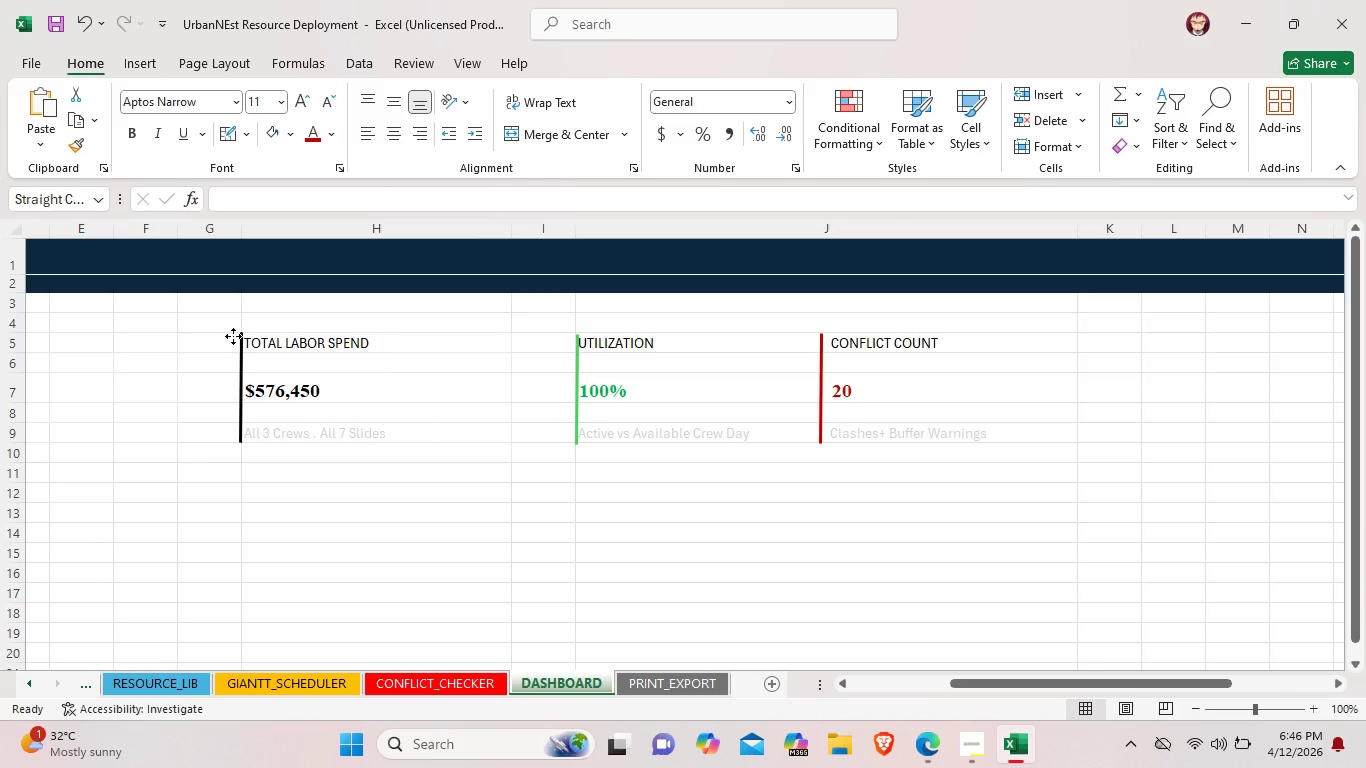 
left_click([201, 486])
 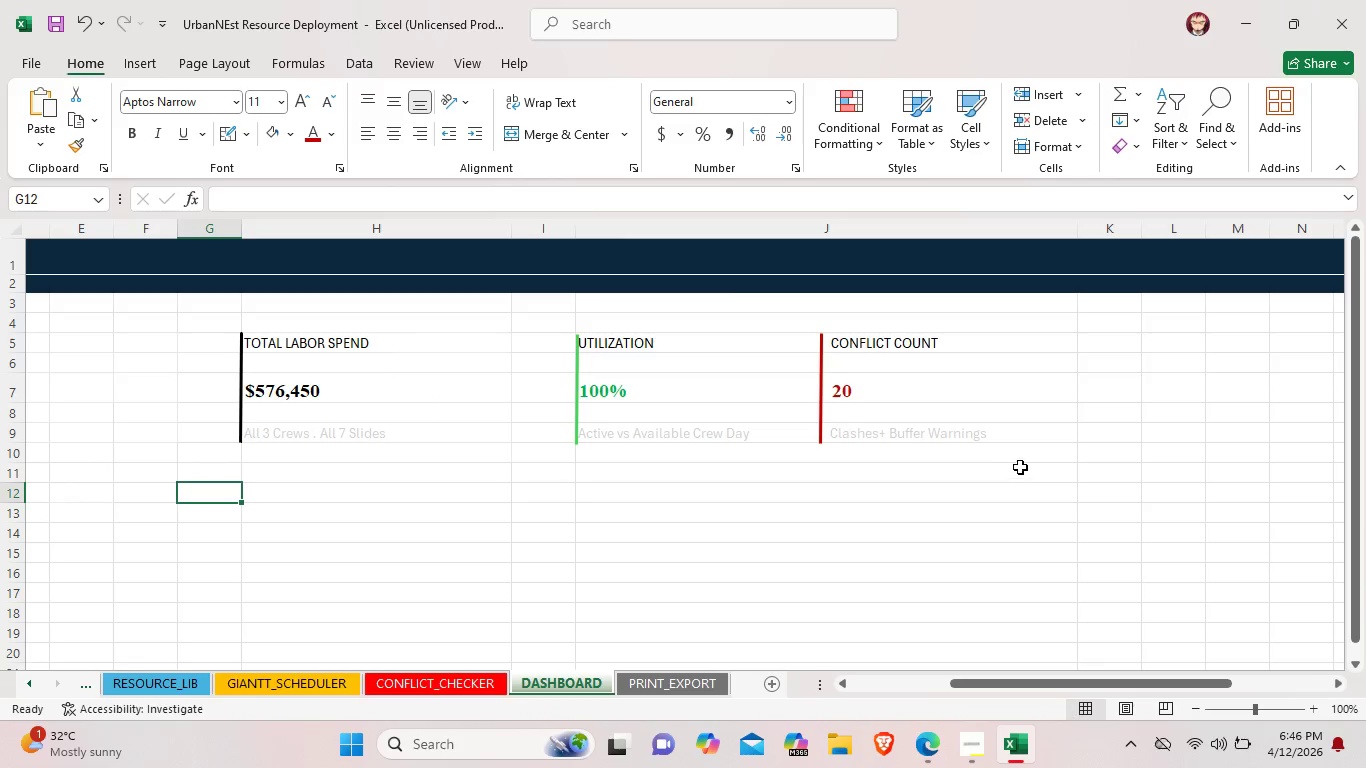 
left_click([1020, 467])
 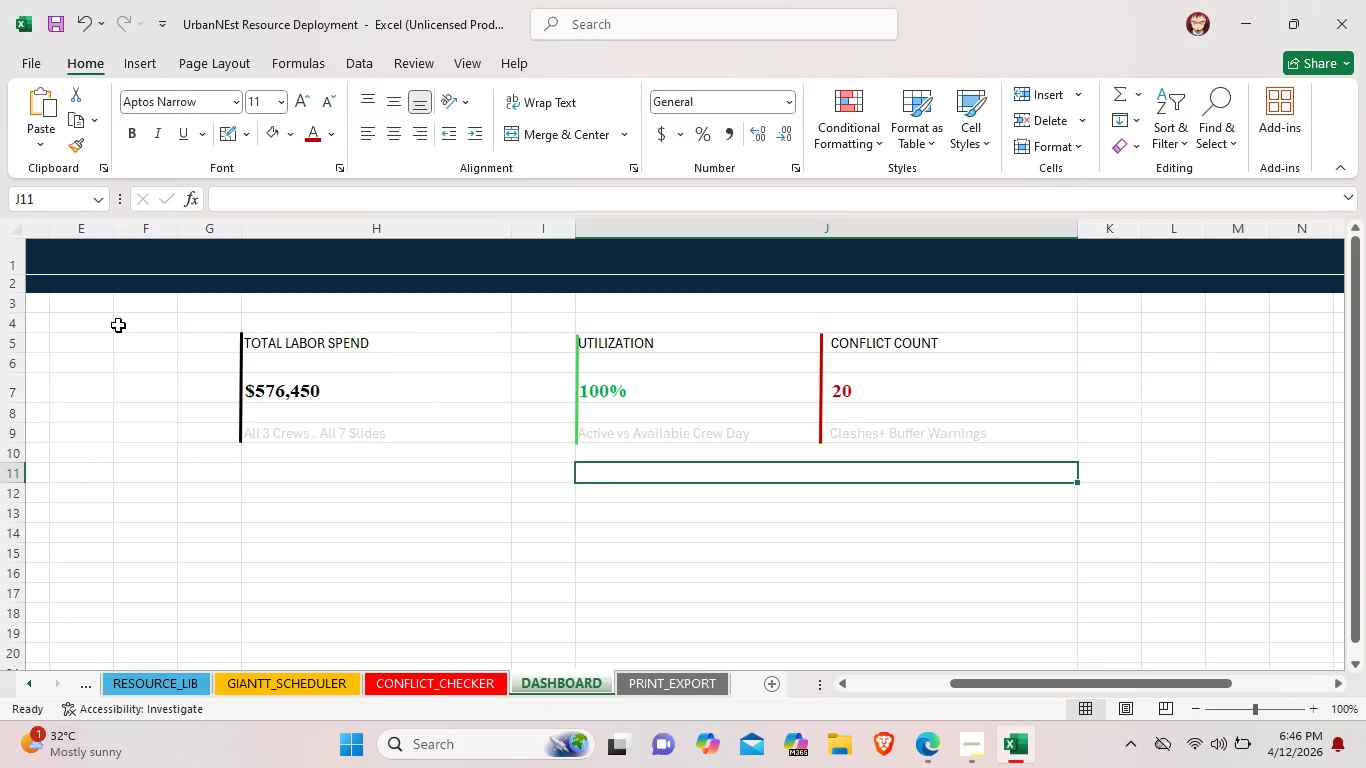 
left_click([118, 325])
 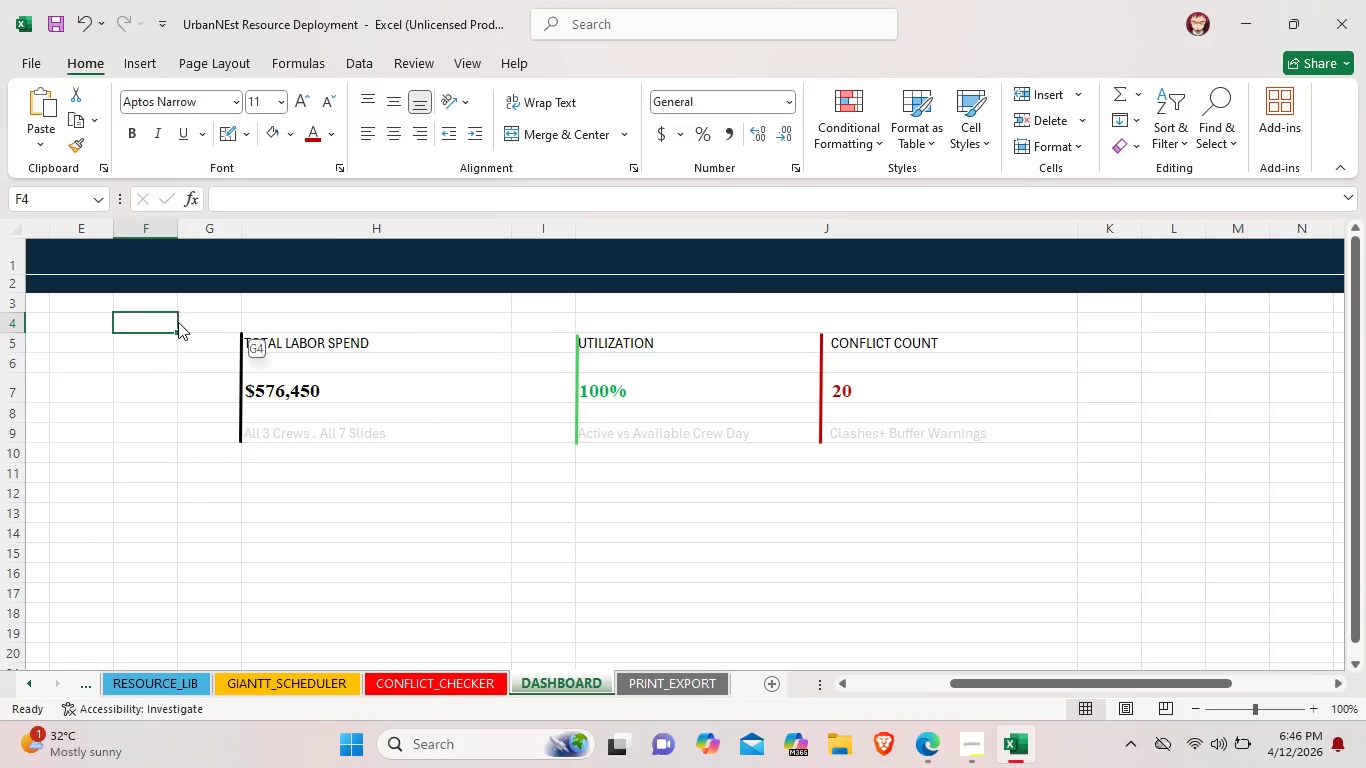 
left_click_drag(start_coordinate=[178, 322], to_coordinate=[365, 336])
 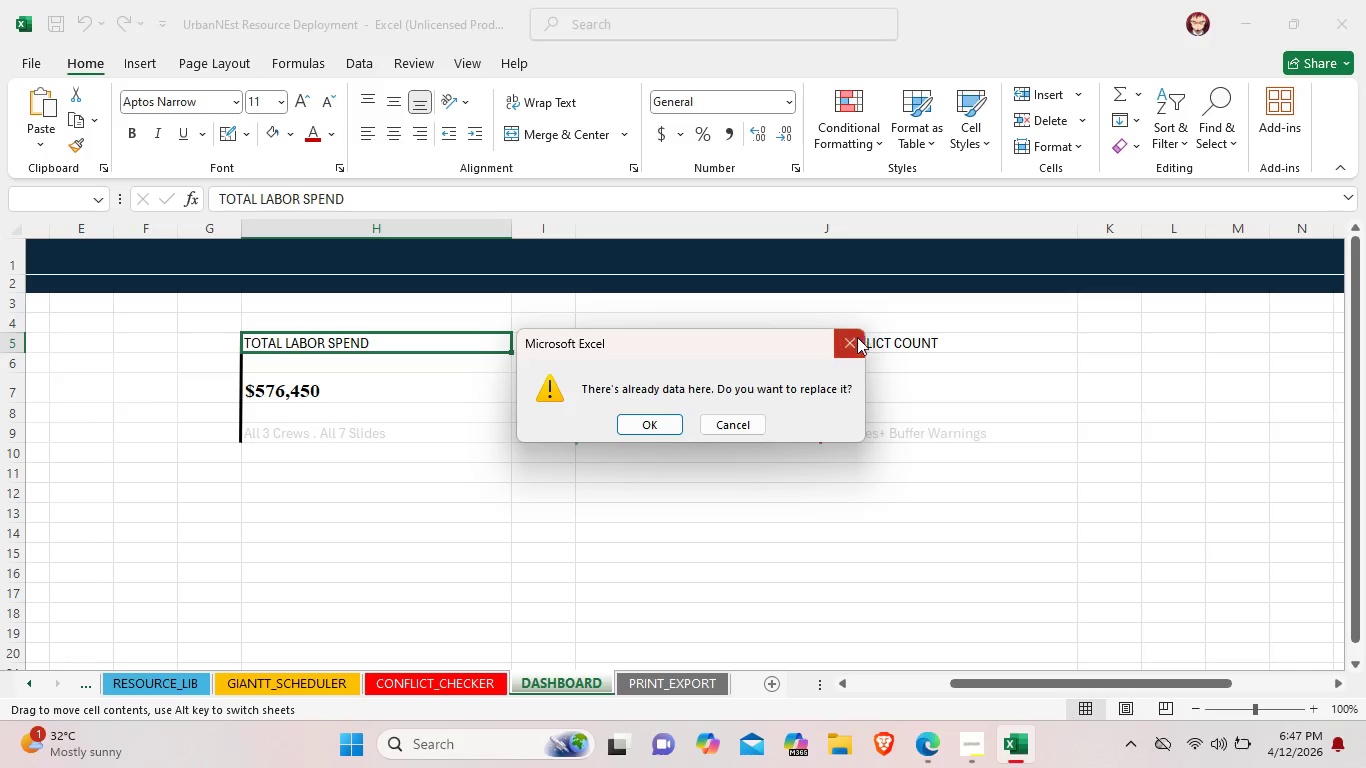 
left_click([853, 338])
 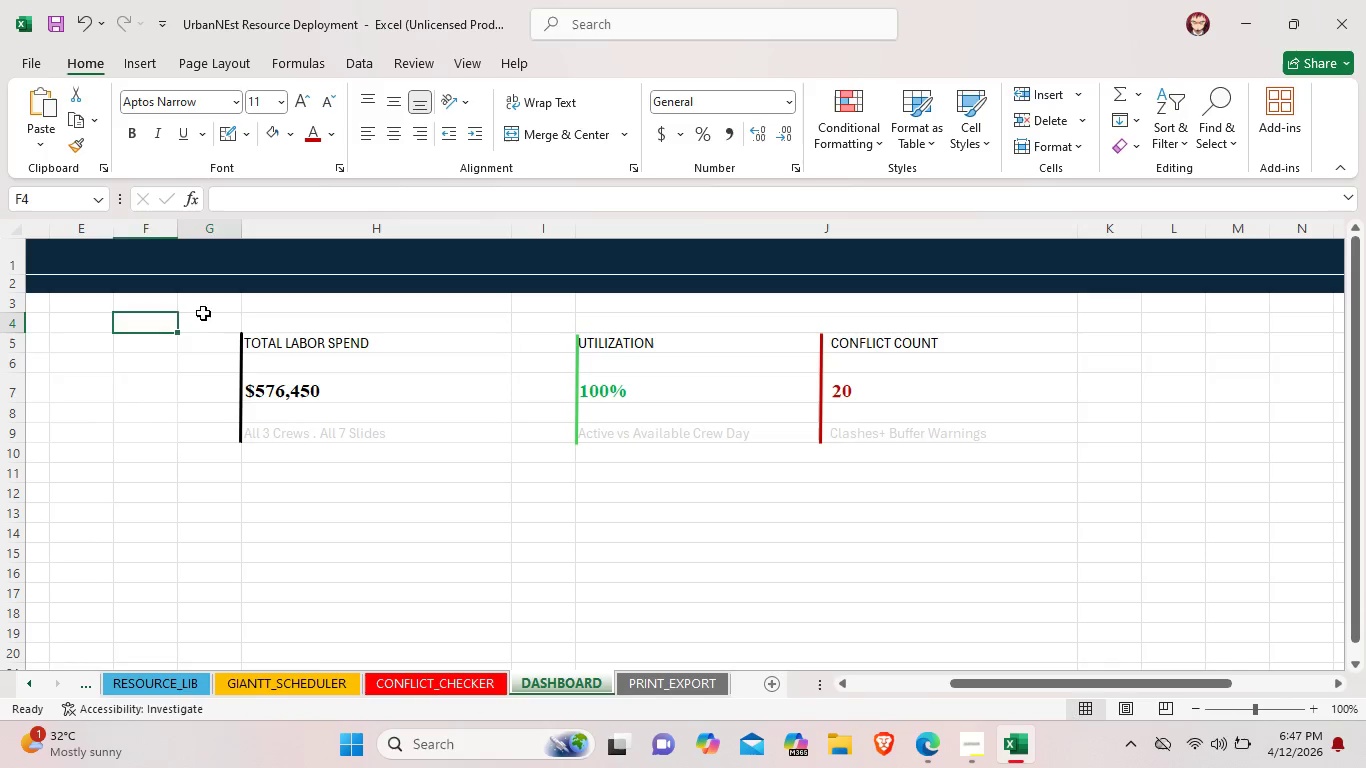 
left_click([203, 313])
 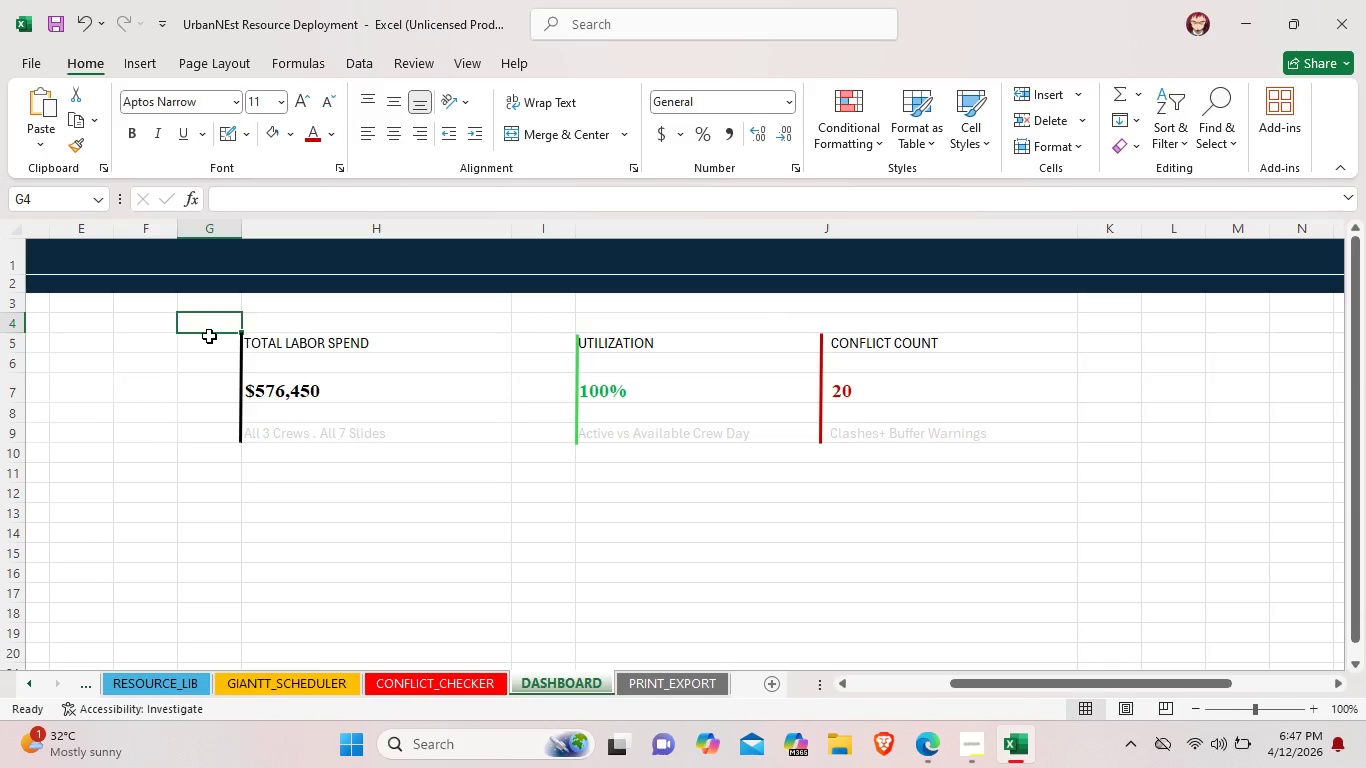 
left_click([209, 336])
 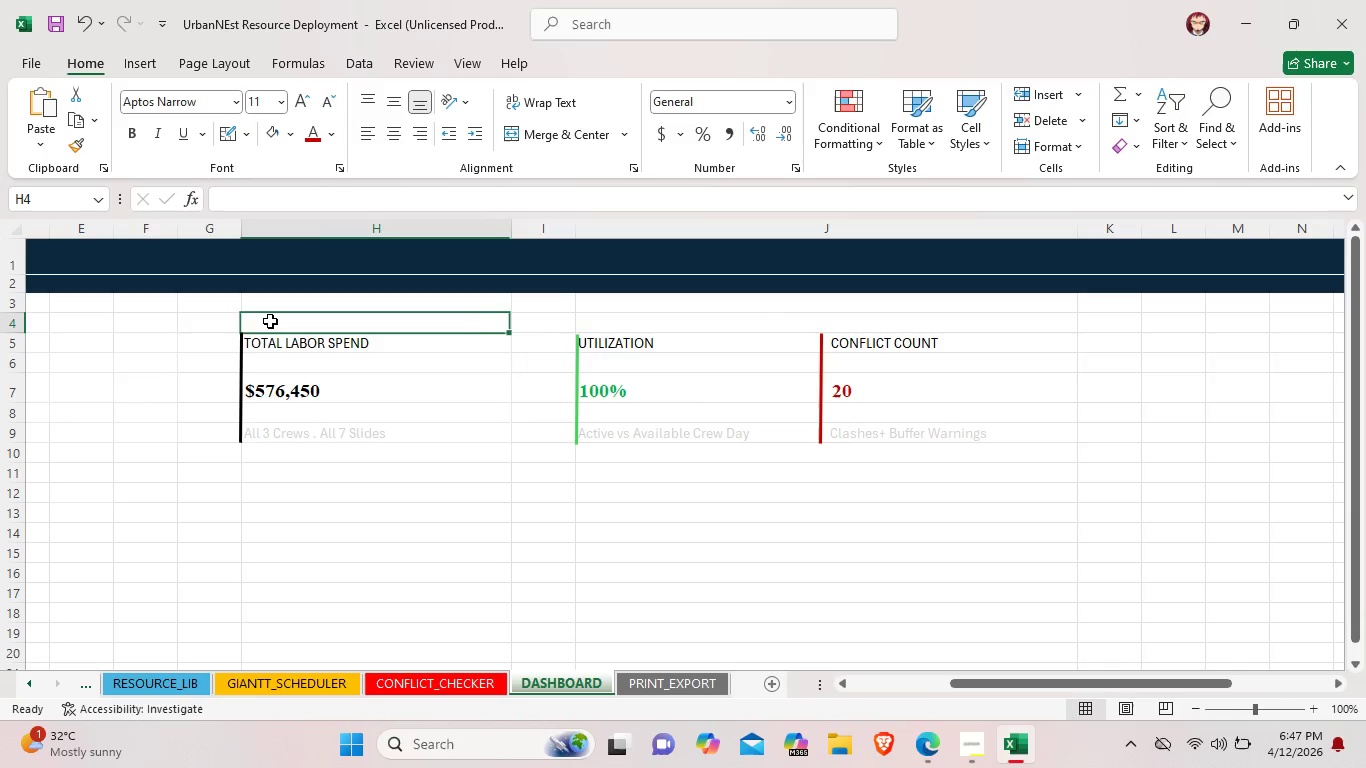 
left_click([270, 321])
 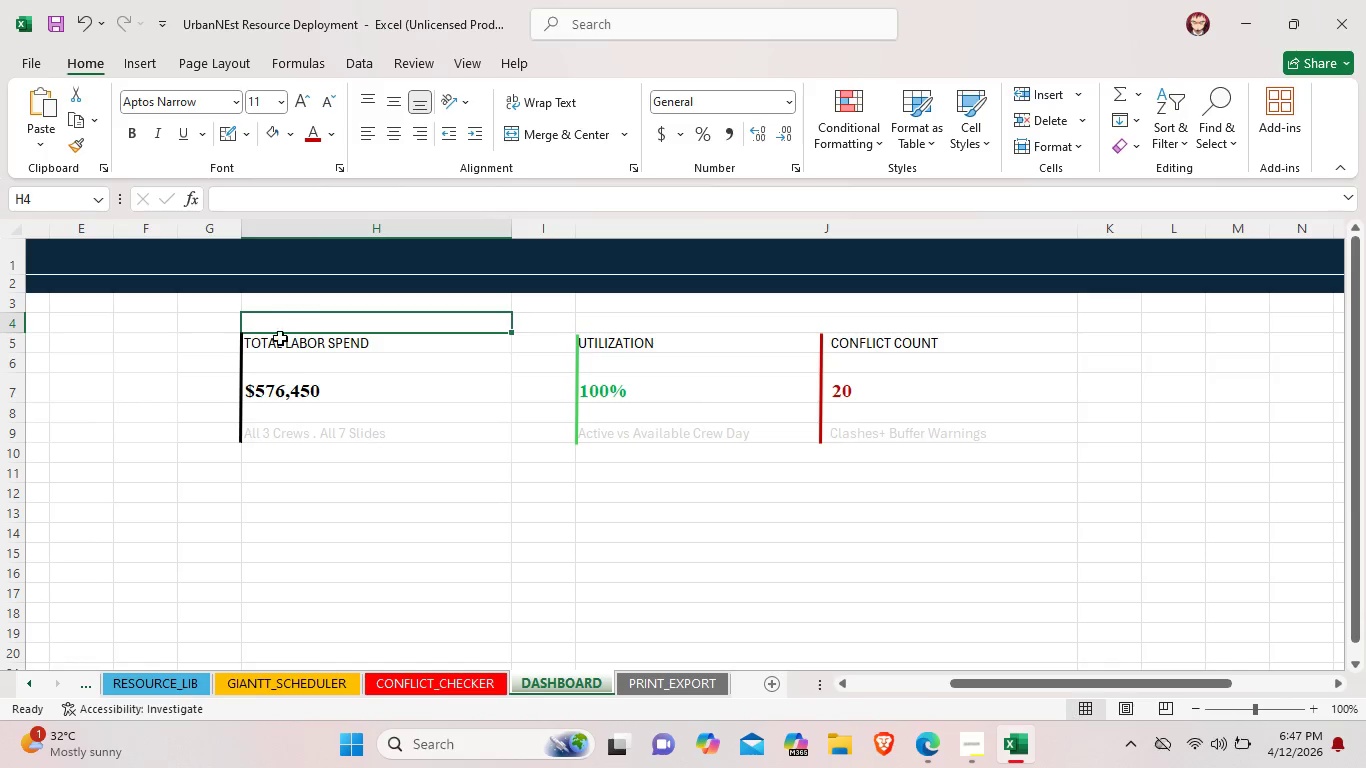 
left_click_drag(start_coordinate=[260, 321], to_coordinate=[694, 434])
 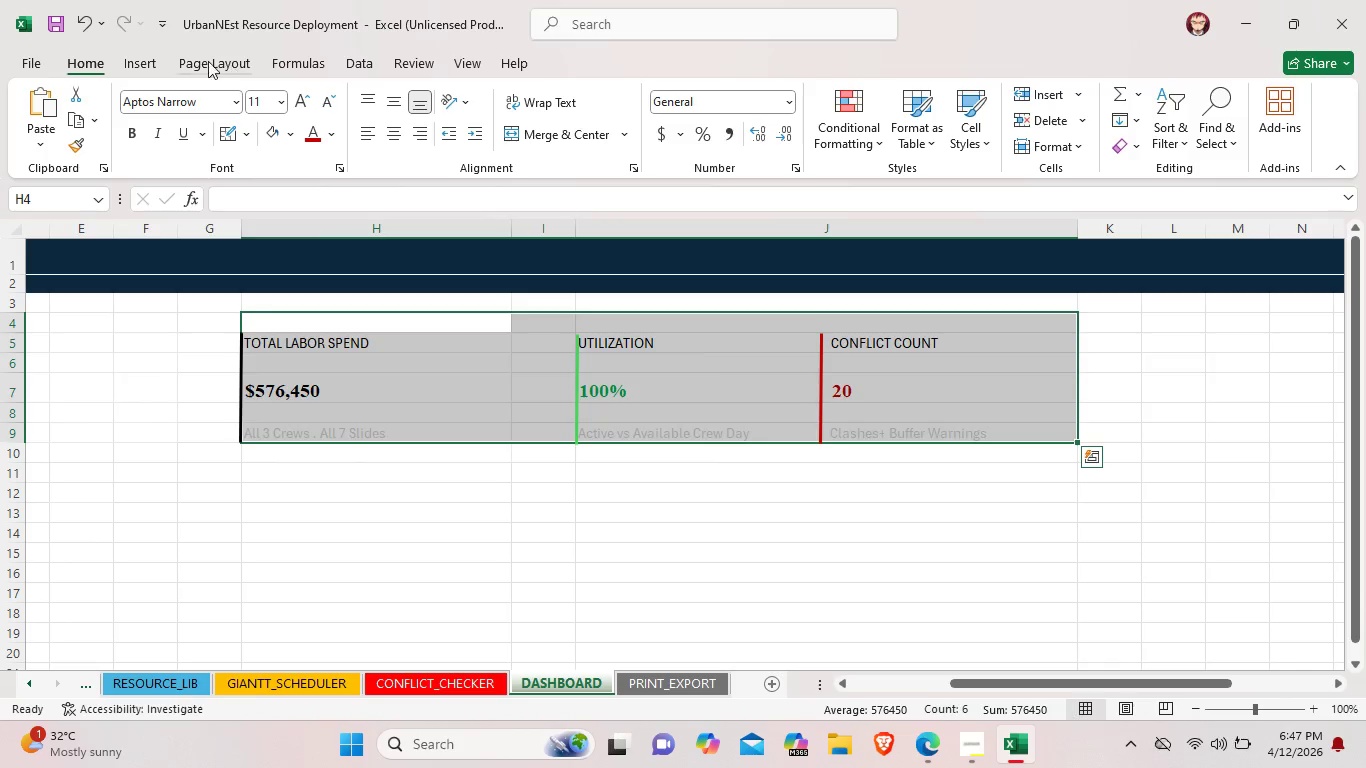 
left_click([142, 56])
 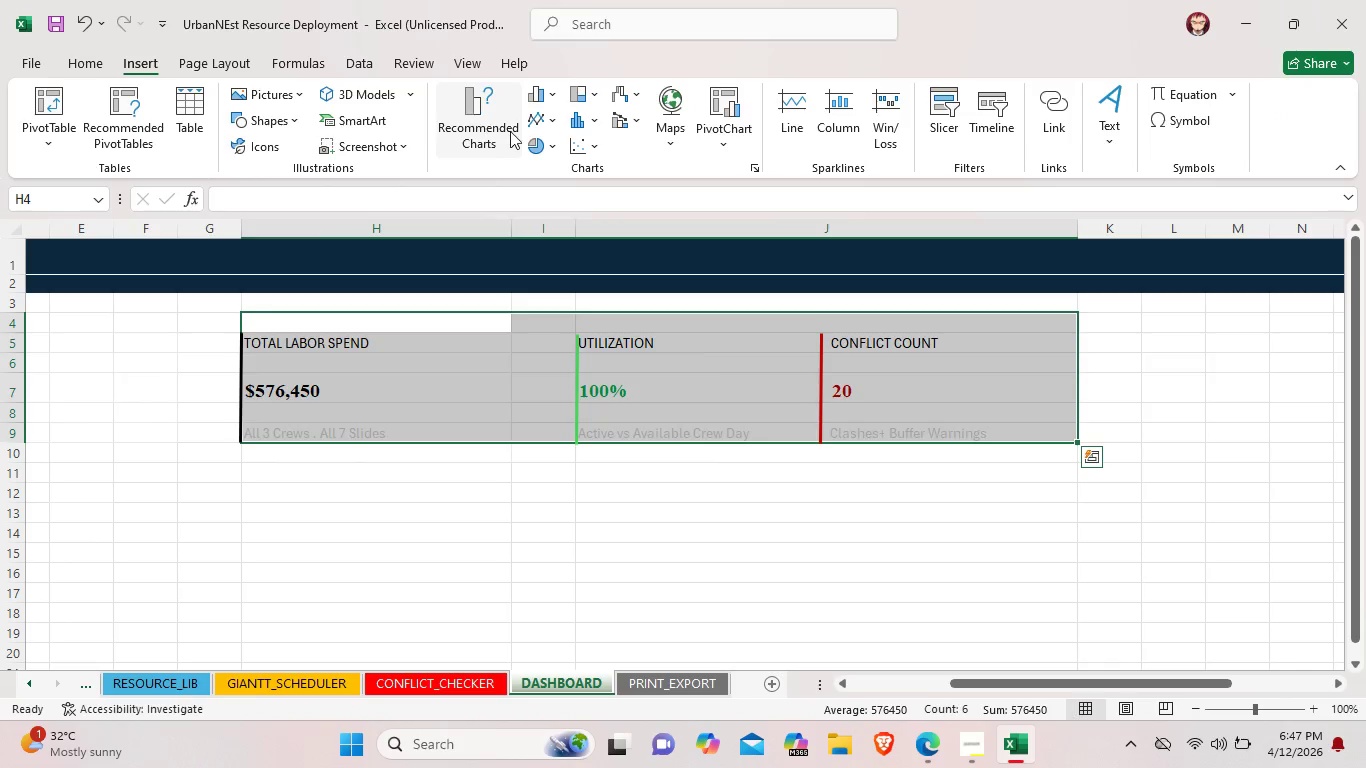 
mouse_move([541, 160])
 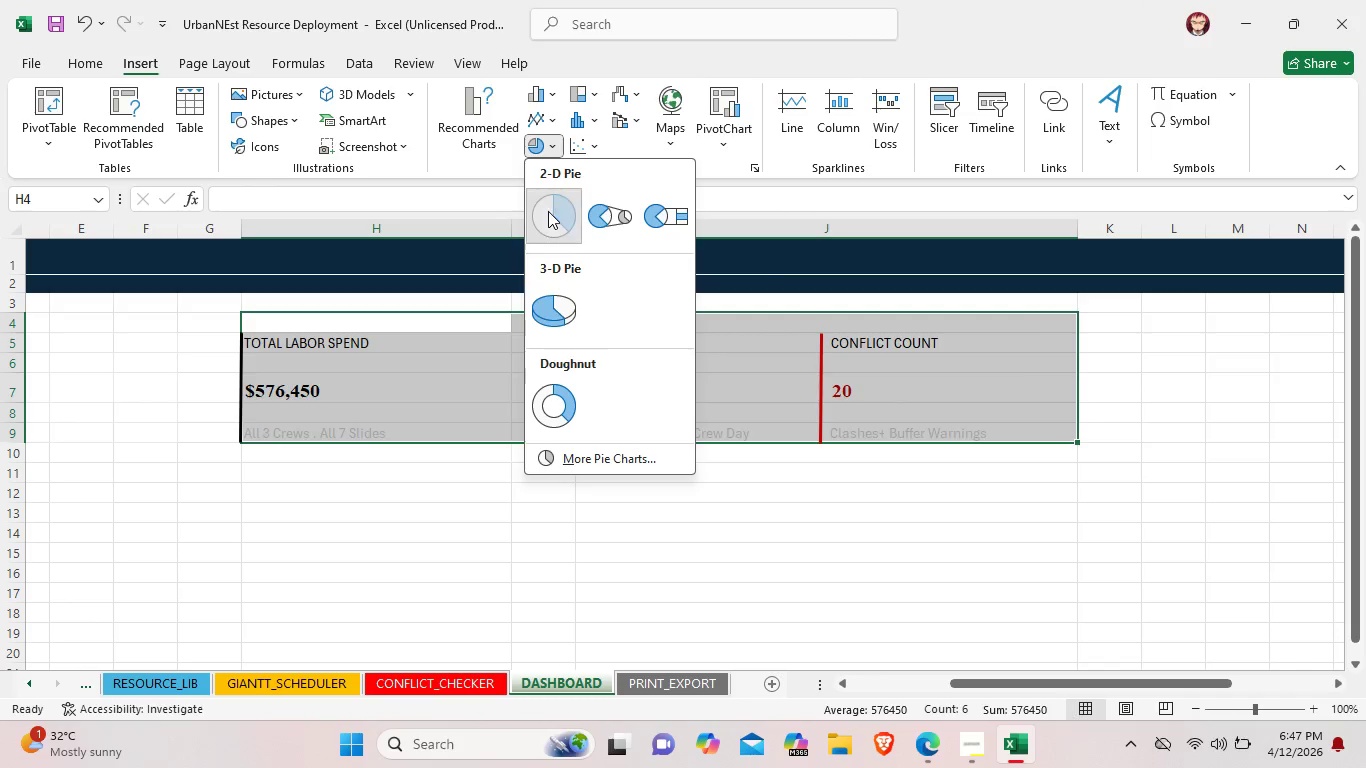 
left_click([548, 211])
 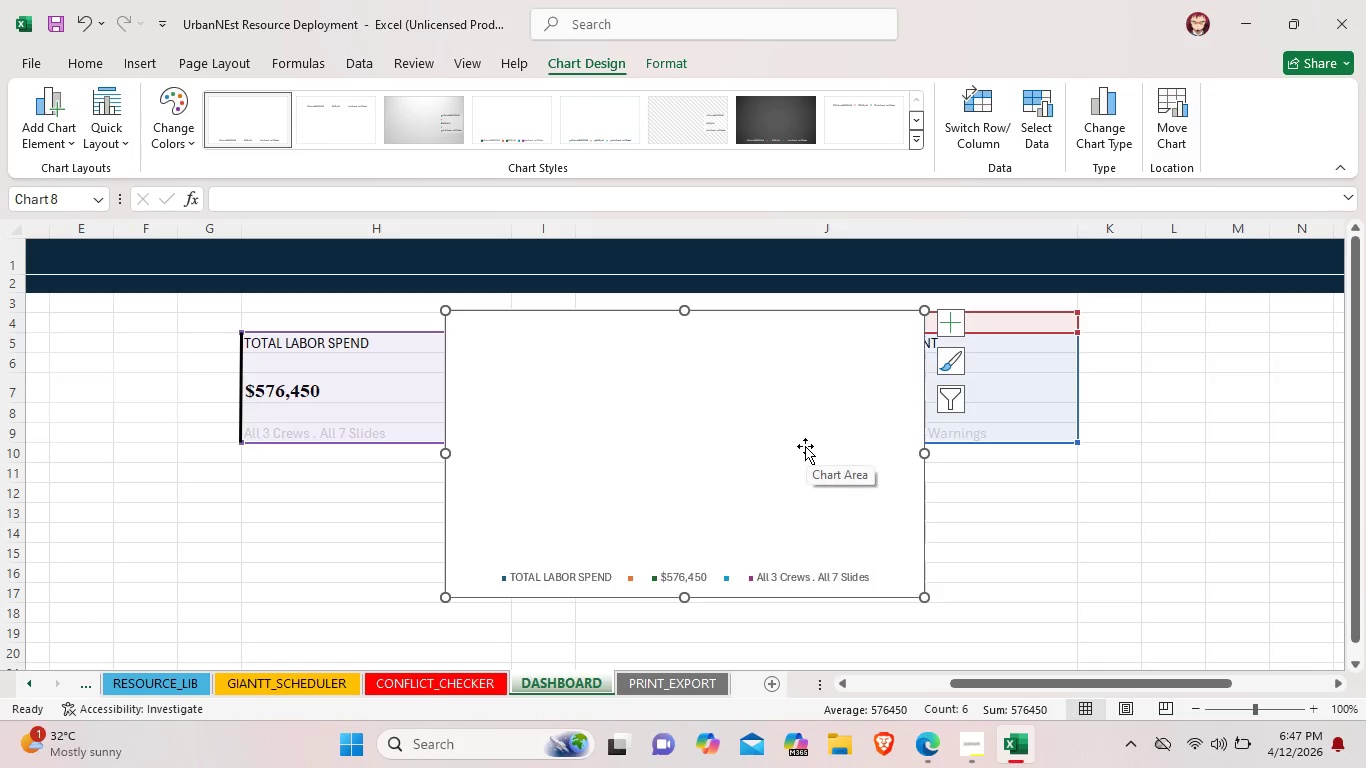 
wait(7.36)
 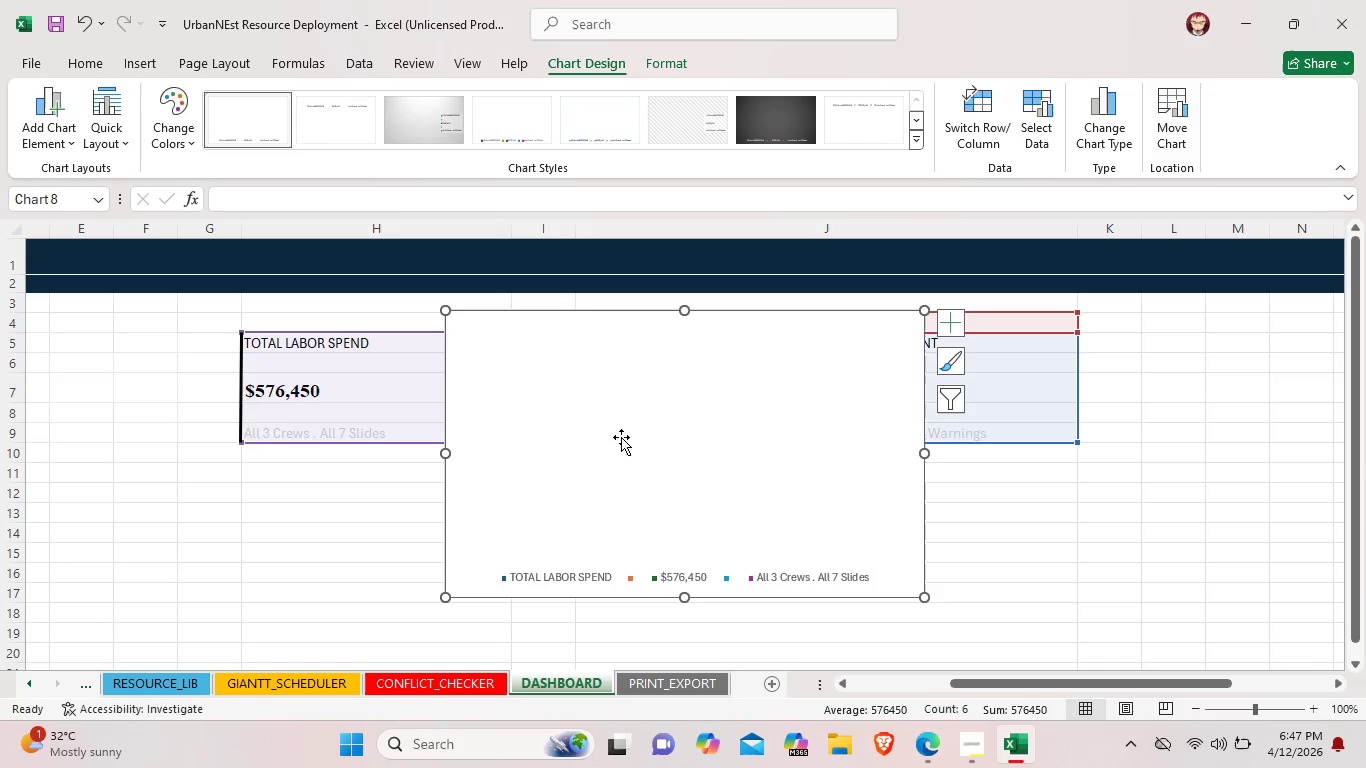 
left_click([801, 445])
 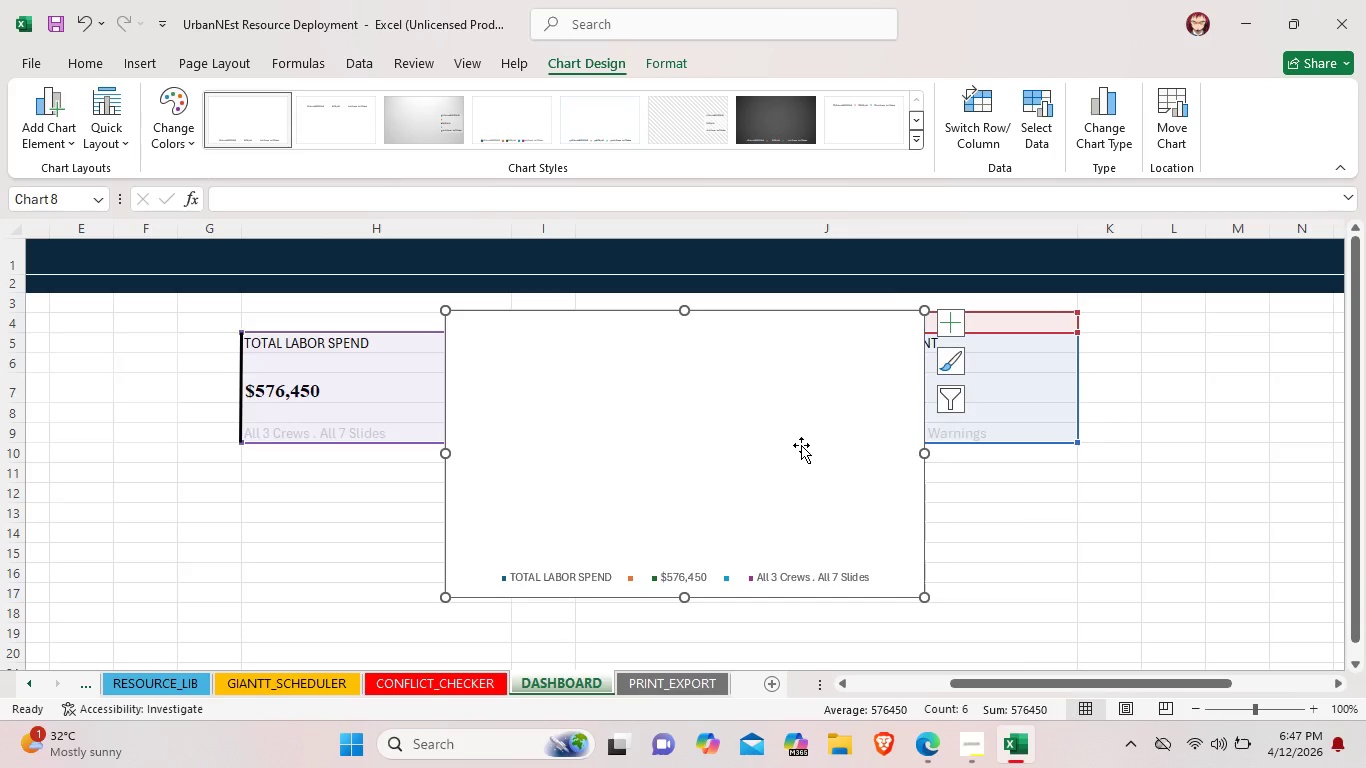 
left_click([730, 519])
 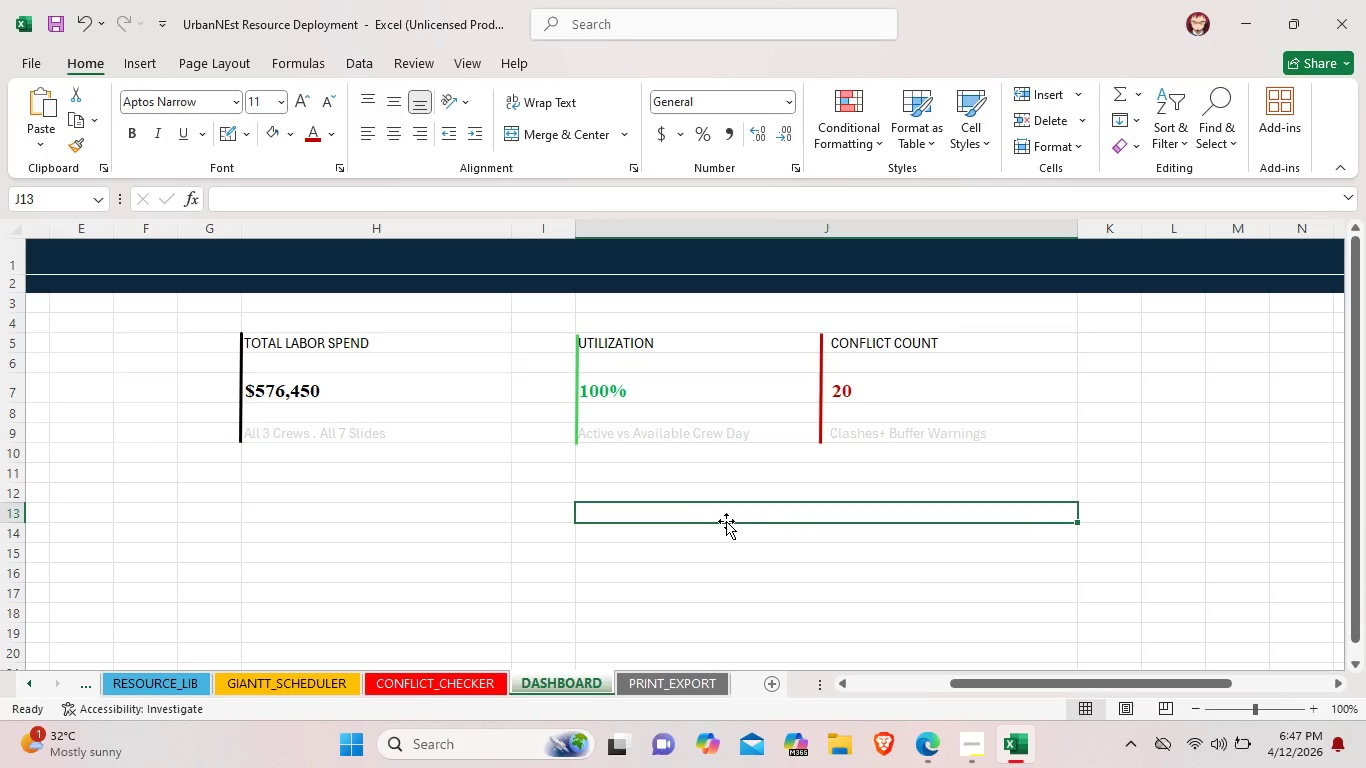 
wait(12.36)
 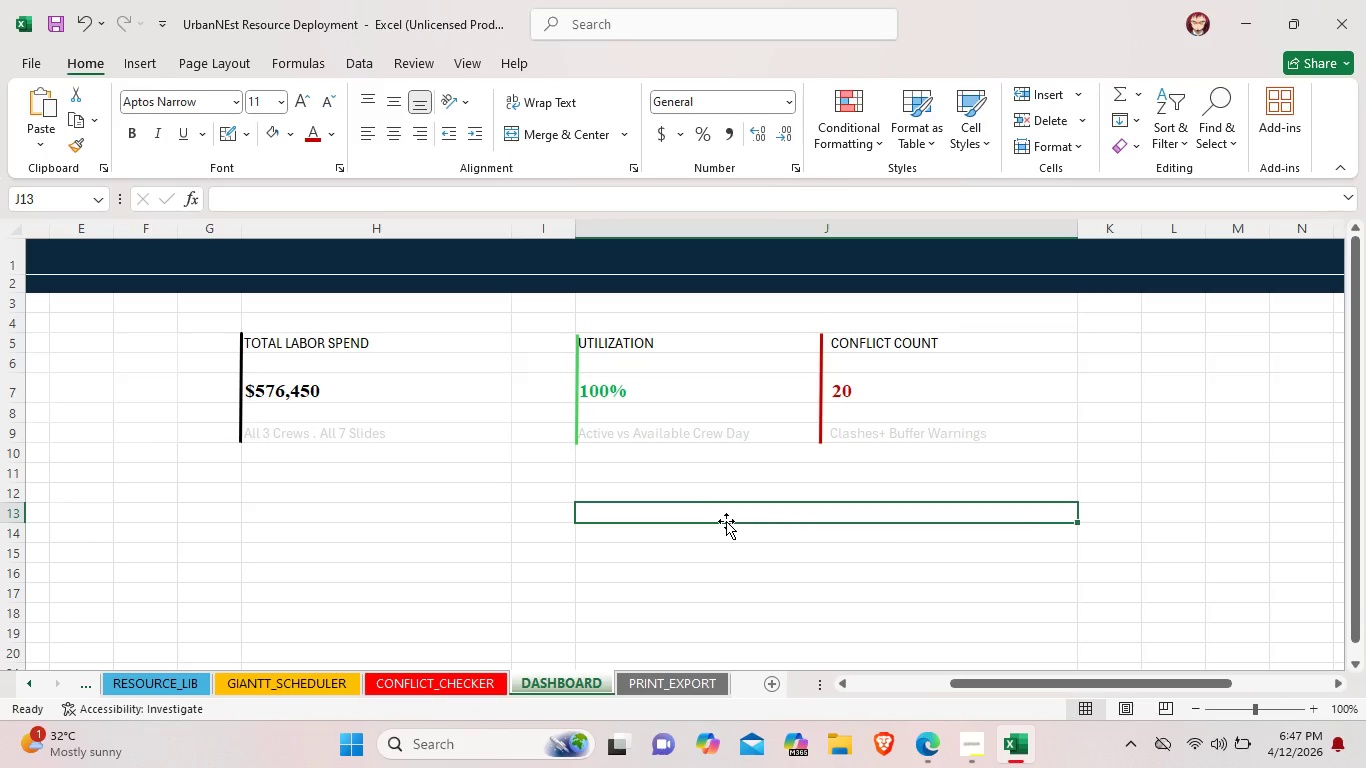 
left_click([705, 563])
 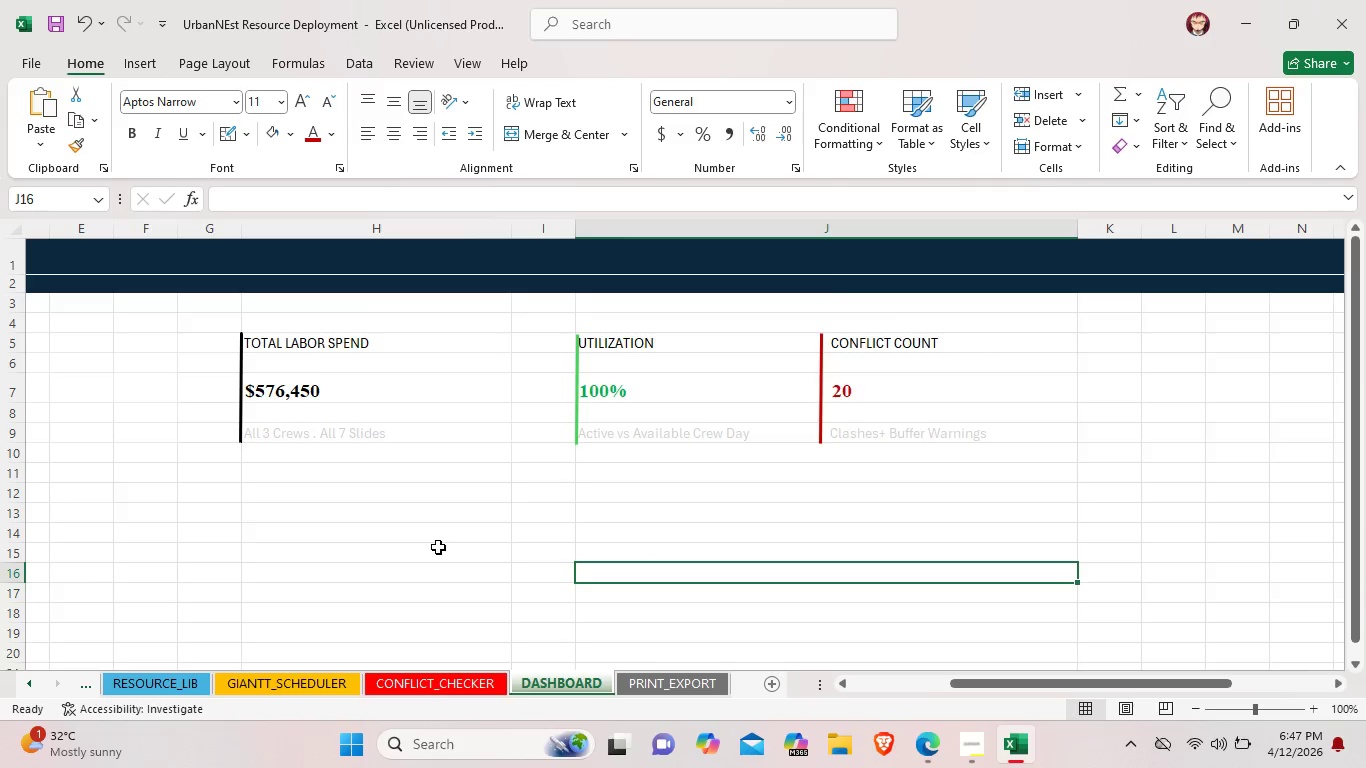 
scroll: coordinate [438, 547], scroll_direction: down, amount: 1.0
 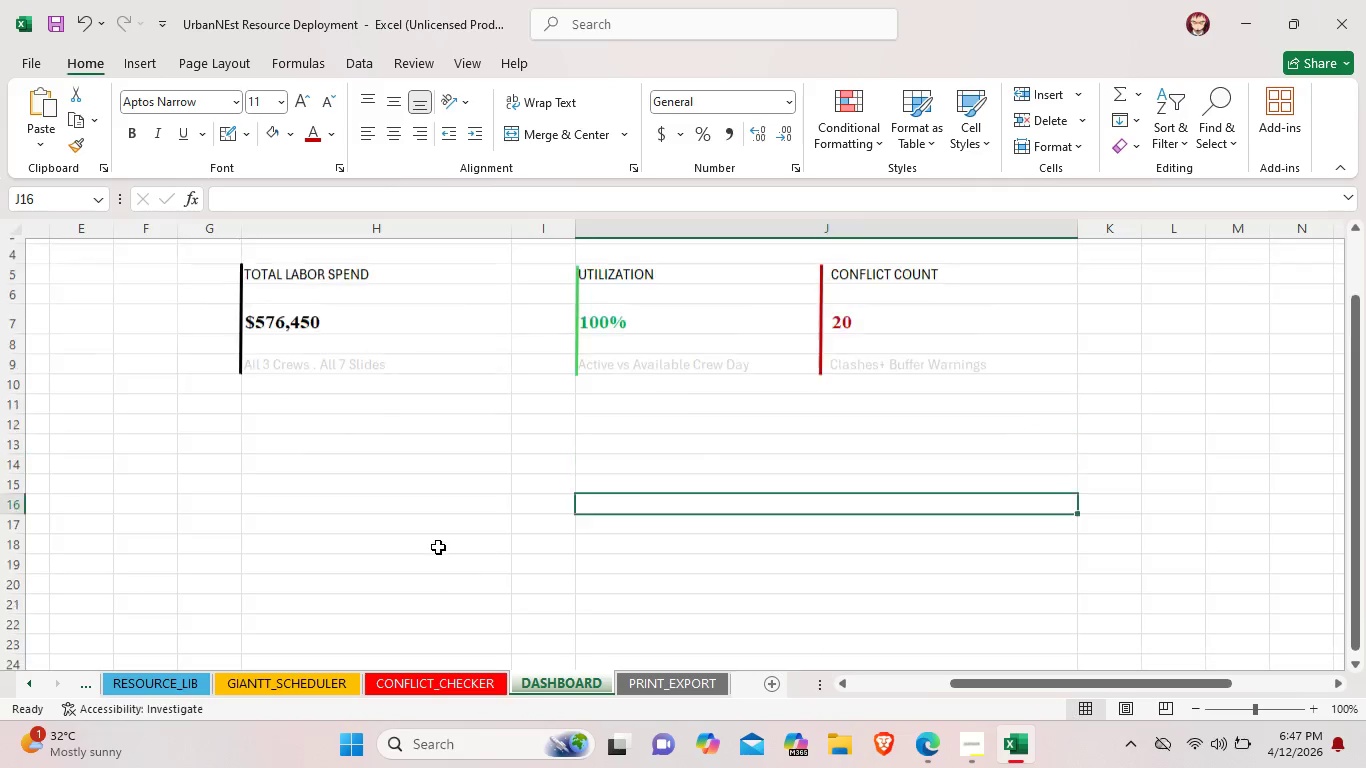 
scroll: coordinate [438, 547], scroll_direction: up, amount: 1.0
 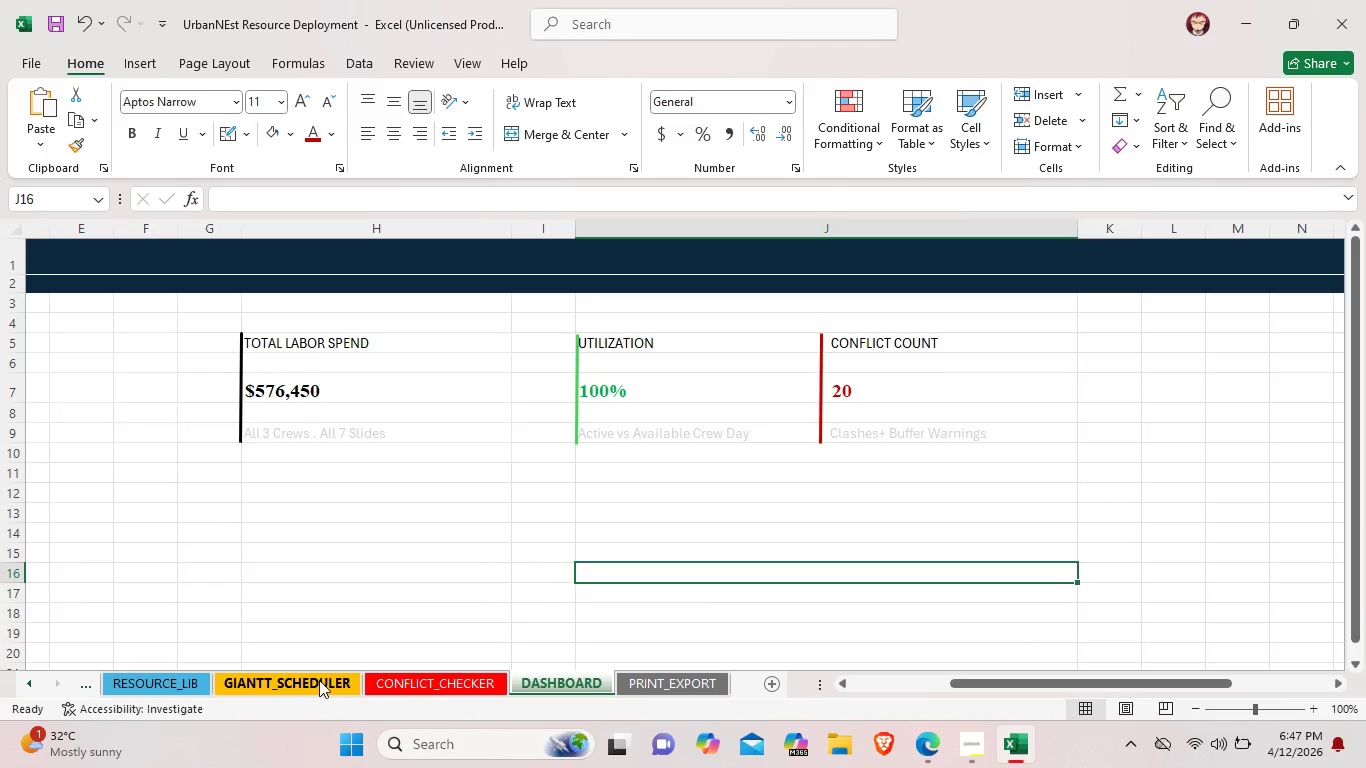 
left_click([406, 680])
 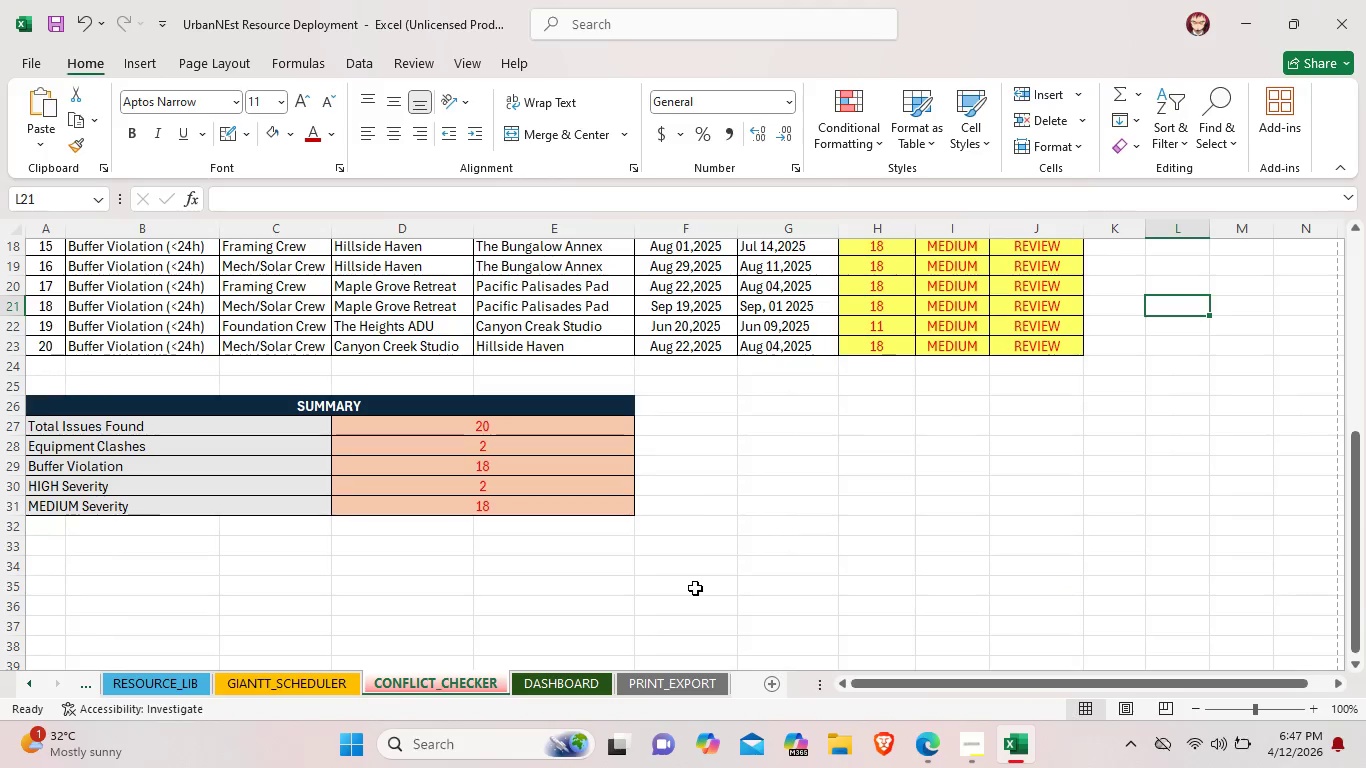 
scroll: coordinate [675, 603], scroll_direction: up, amount: 6.0
 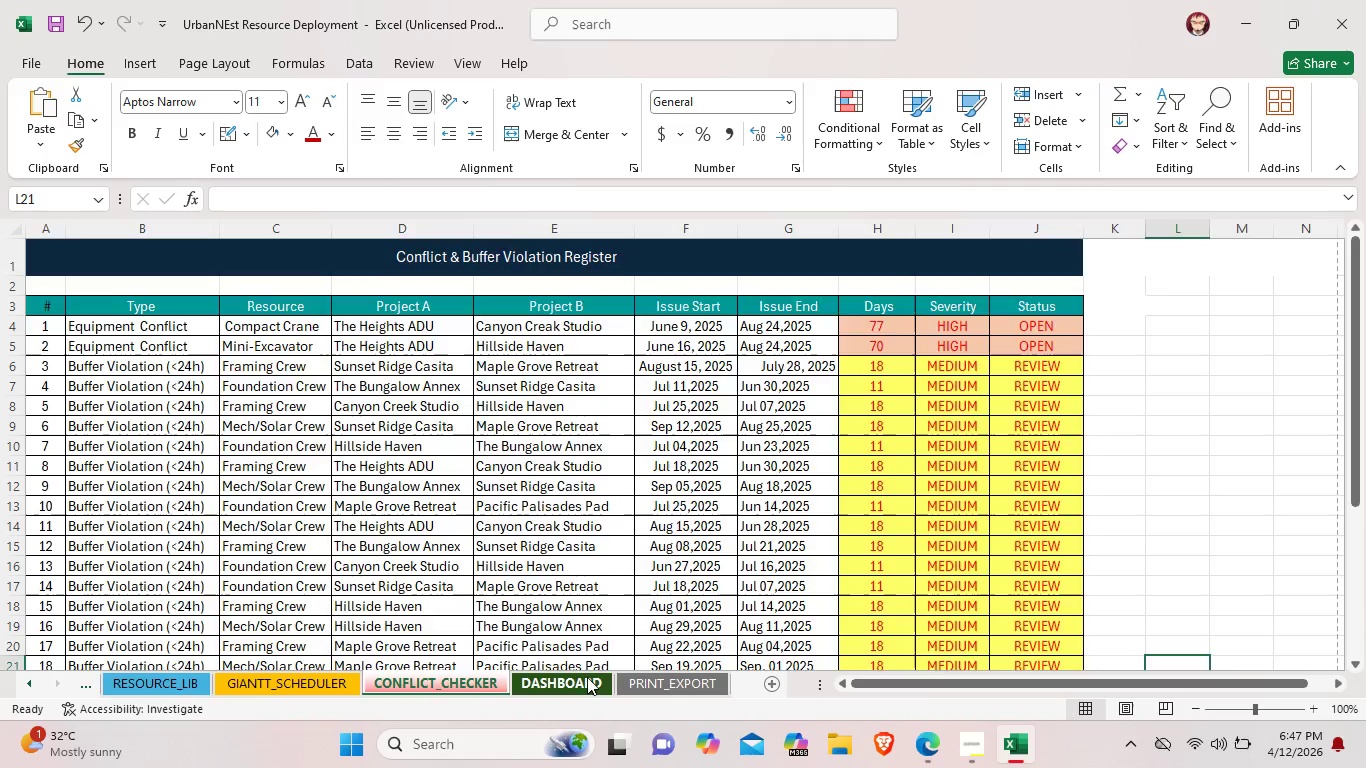 
left_click([587, 677])
 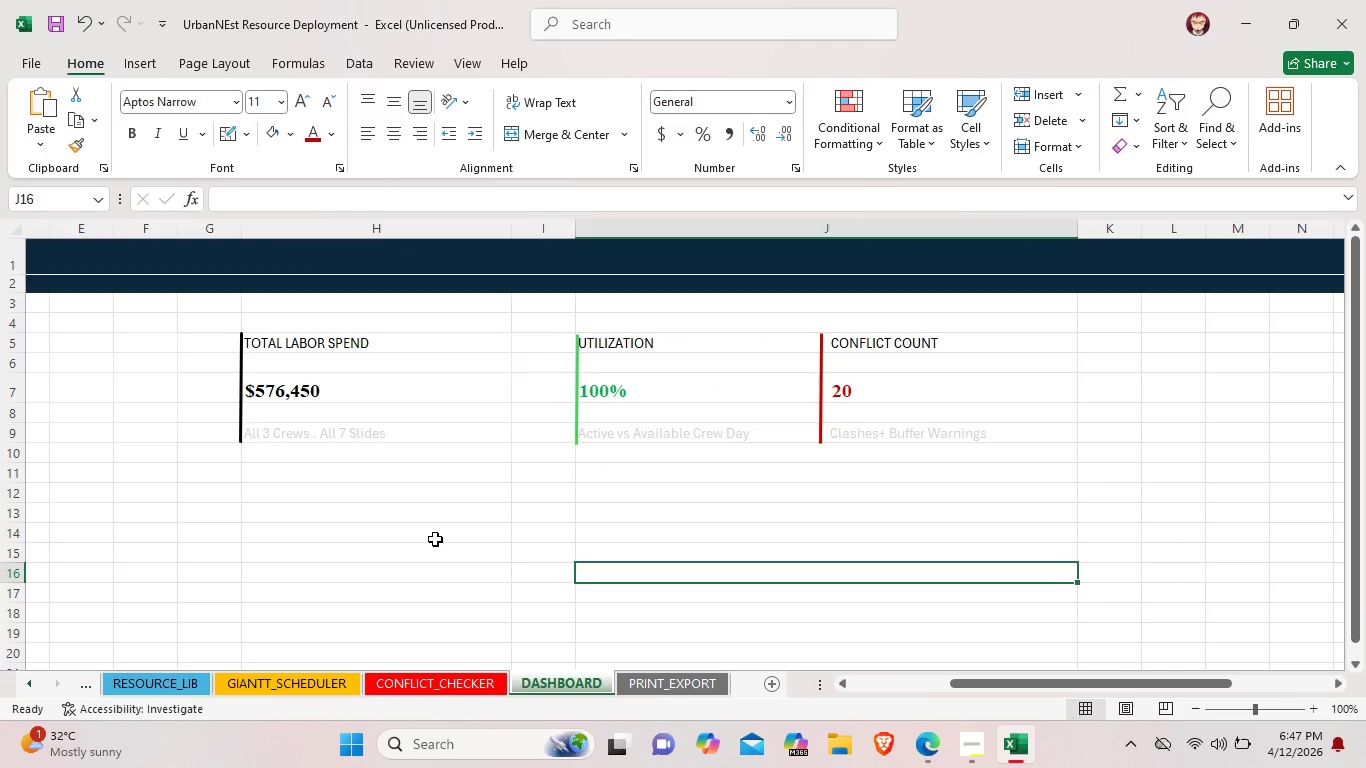 
scroll: coordinate [435, 539], scroll_direction: up, amount: 3.0
 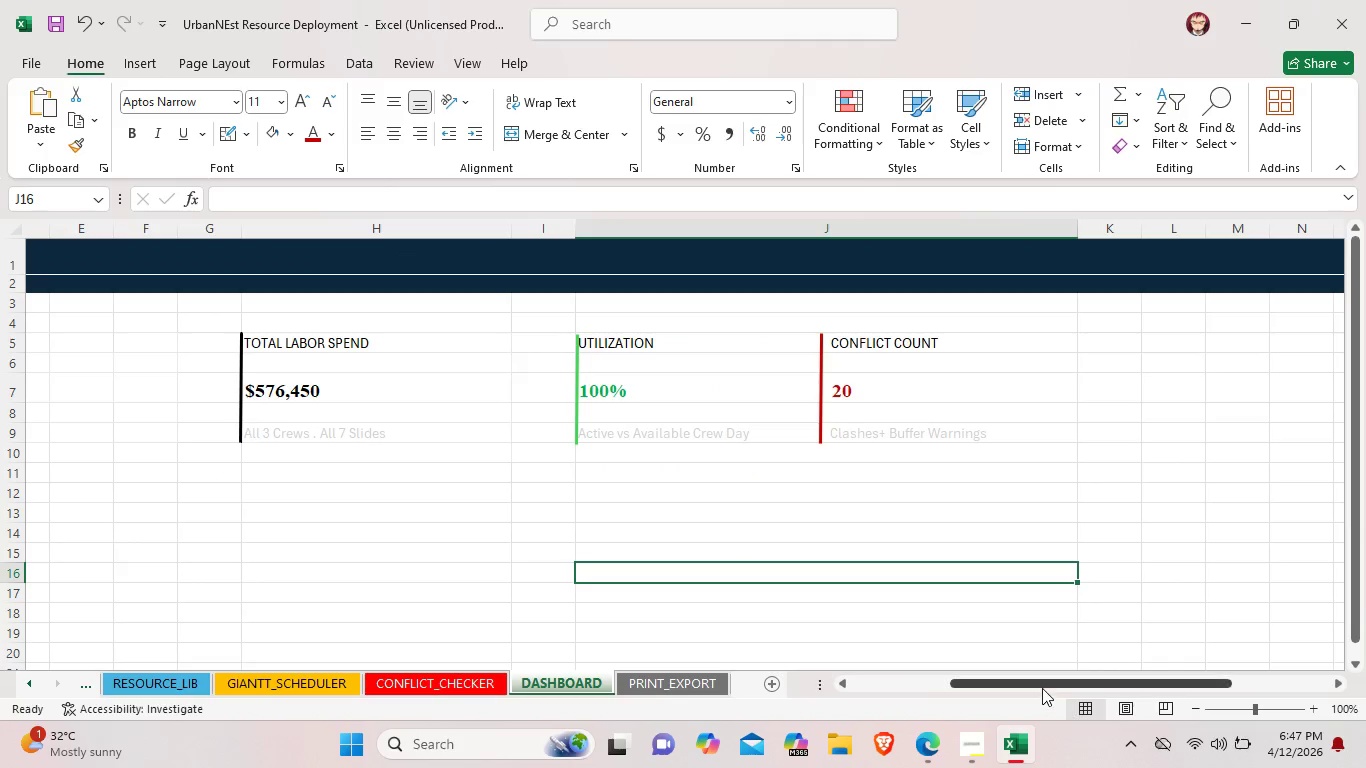 
left_click_drag(start_coordinate=[1041, 685], to_coordinate=[832, 689])
 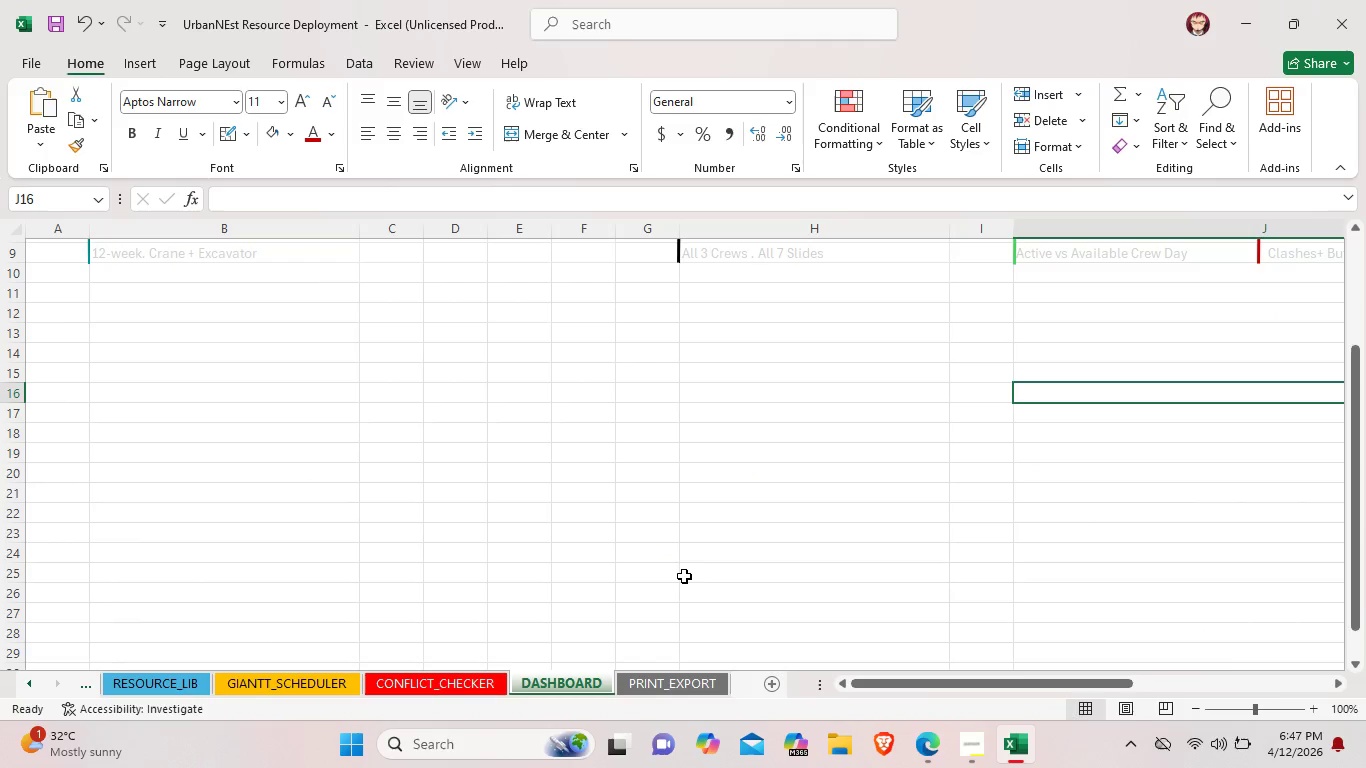 
scroll: coordinate [684, 576], scroll_direction: down, amount: 4.0
 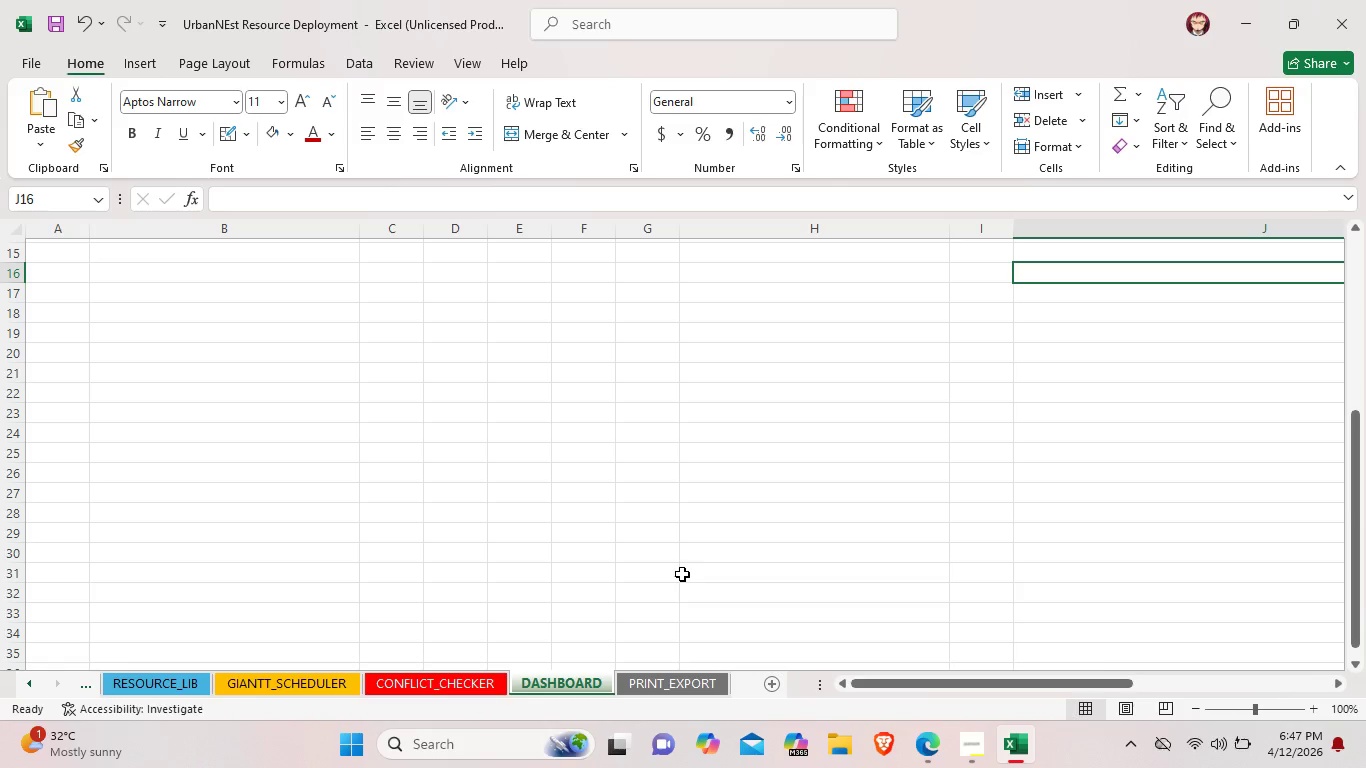 
wait(11.51)
 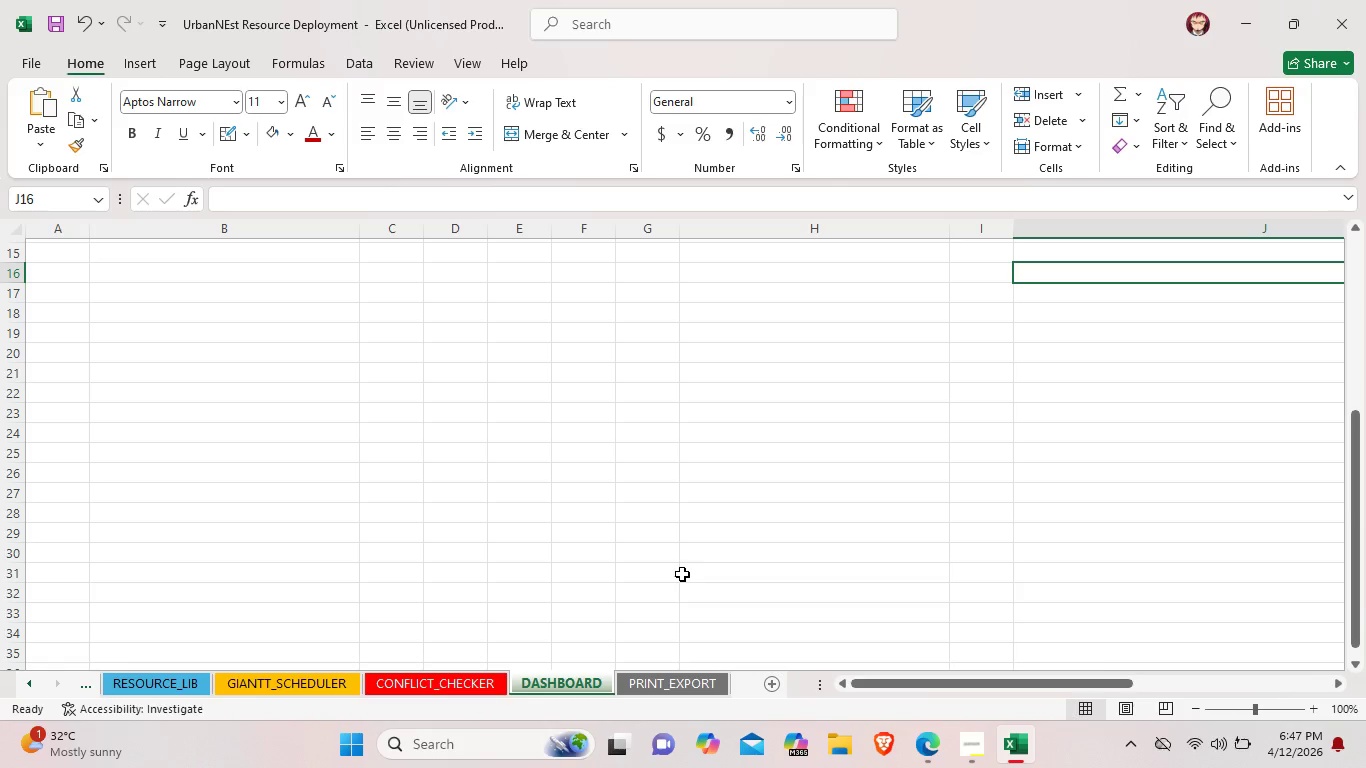 
left_click([99, 360])
 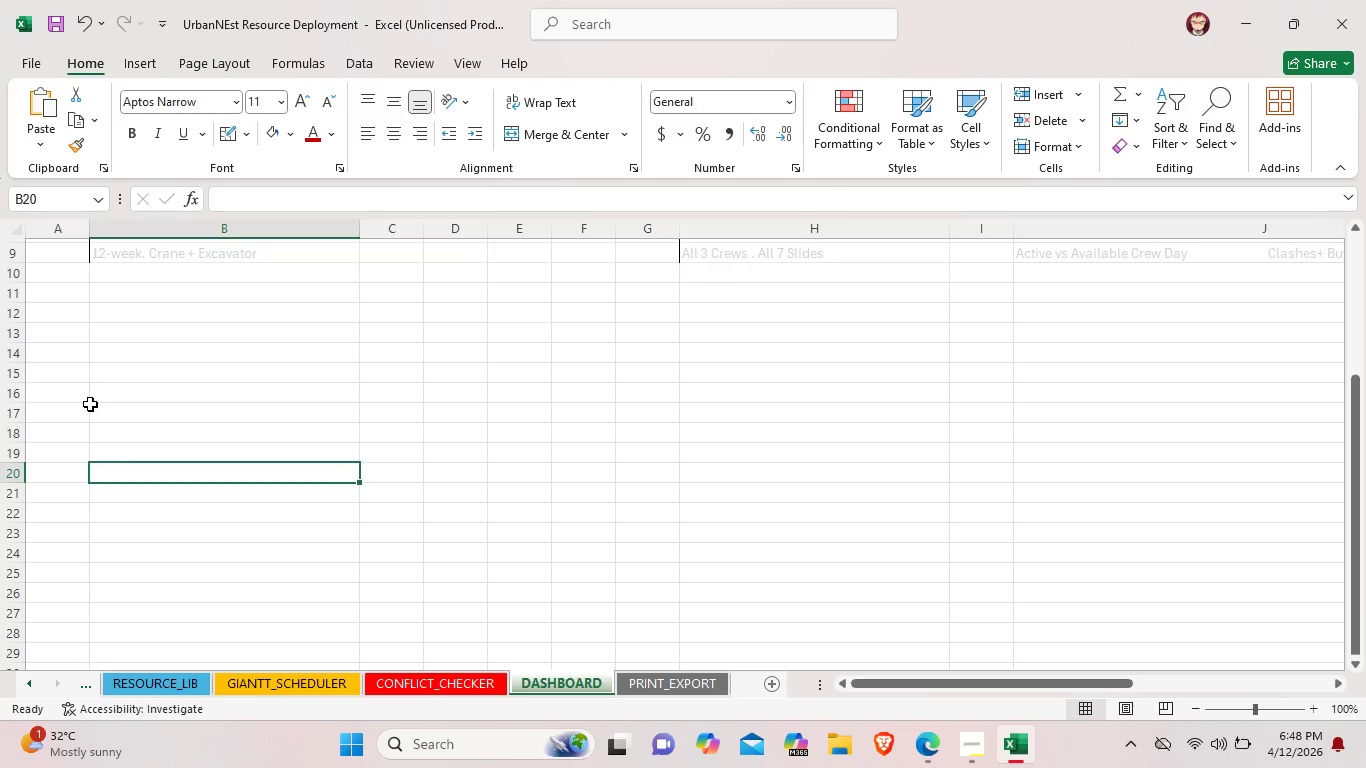 
scroll: coordinate [91, 462], scroll_direction: up, amount: 5.0
 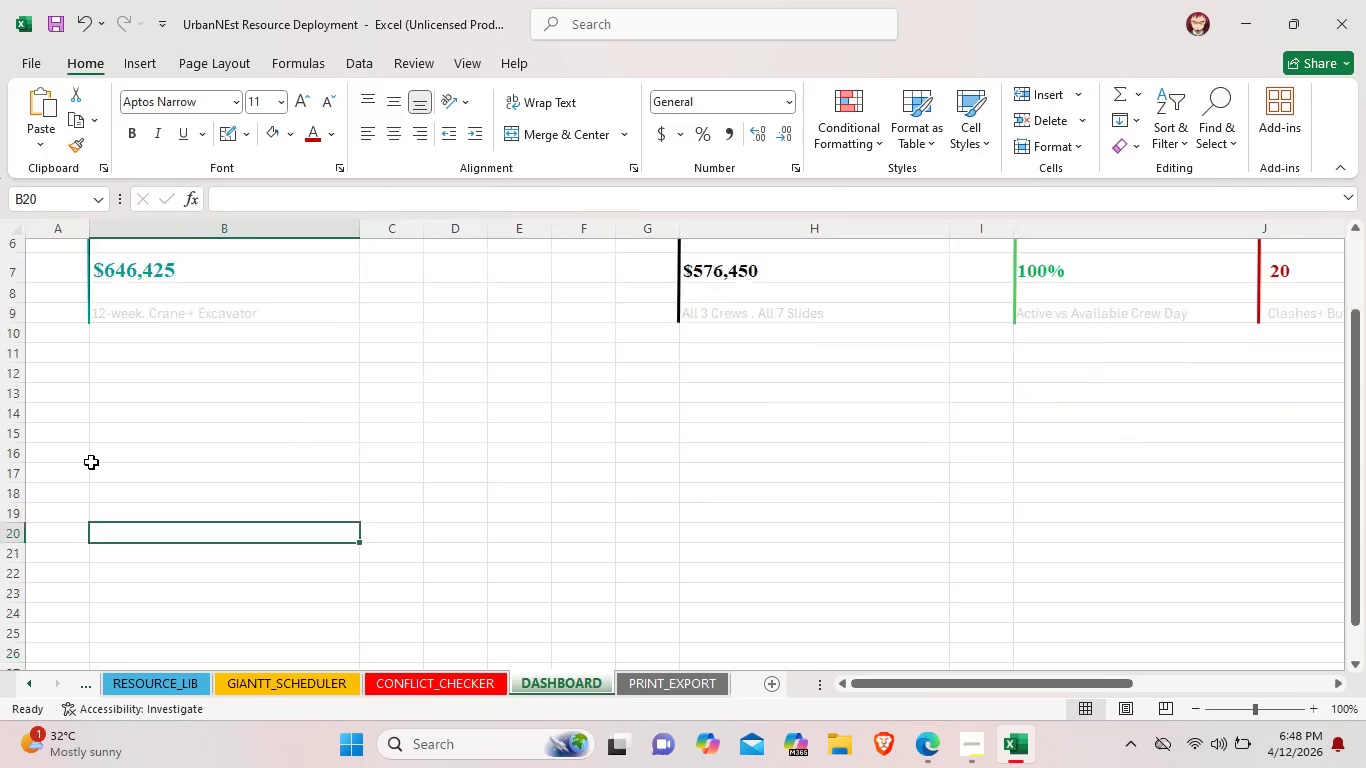 
scroll: coordinate [91, 462], scroll_direction: down, amount: 2.0
 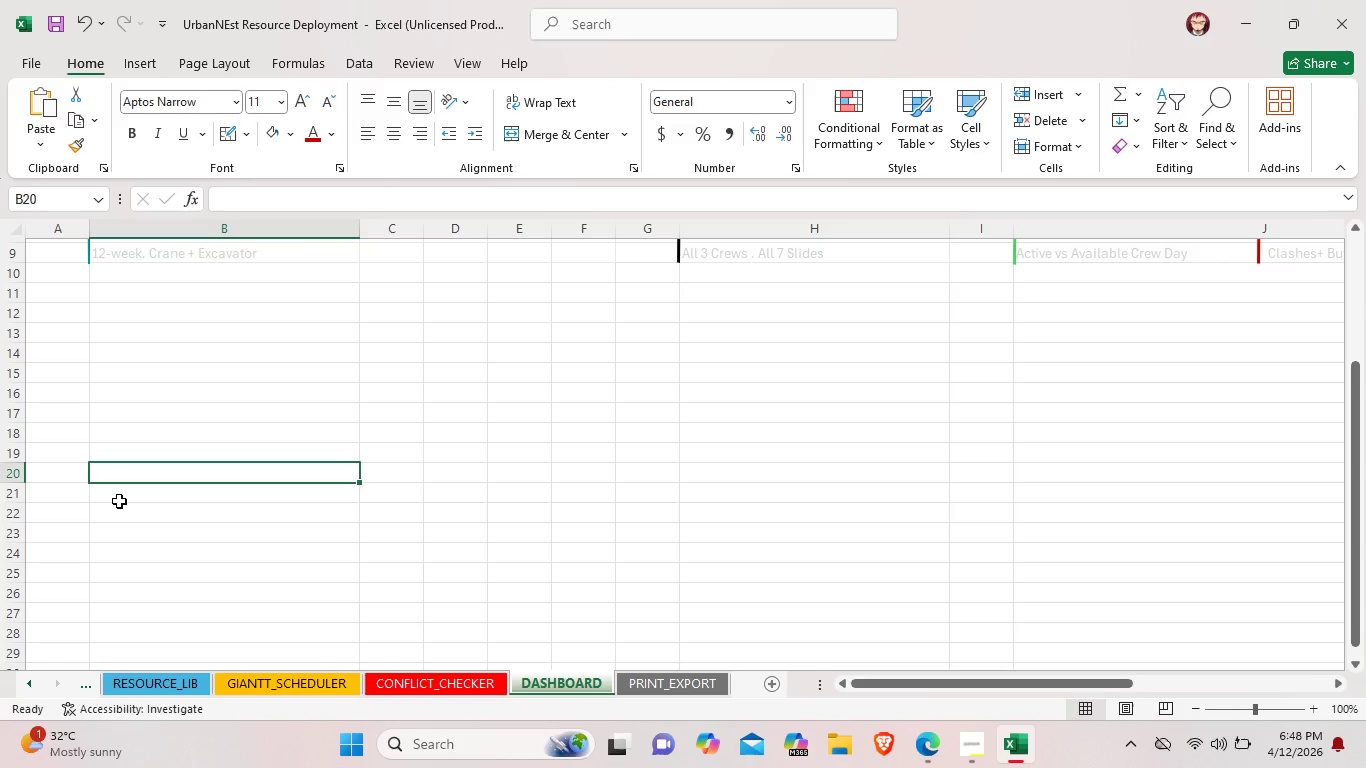 
mouse_move([411, 702])
 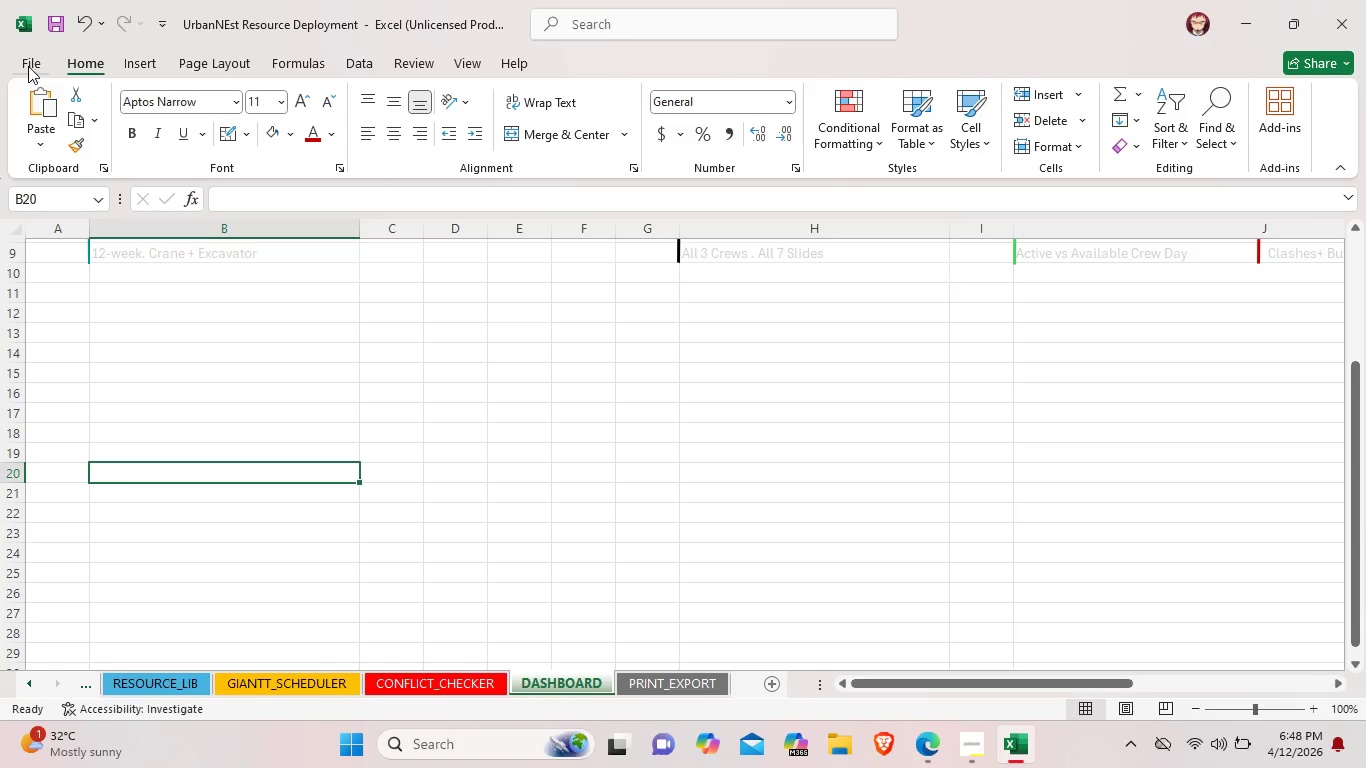 
left_click([28, 66])
 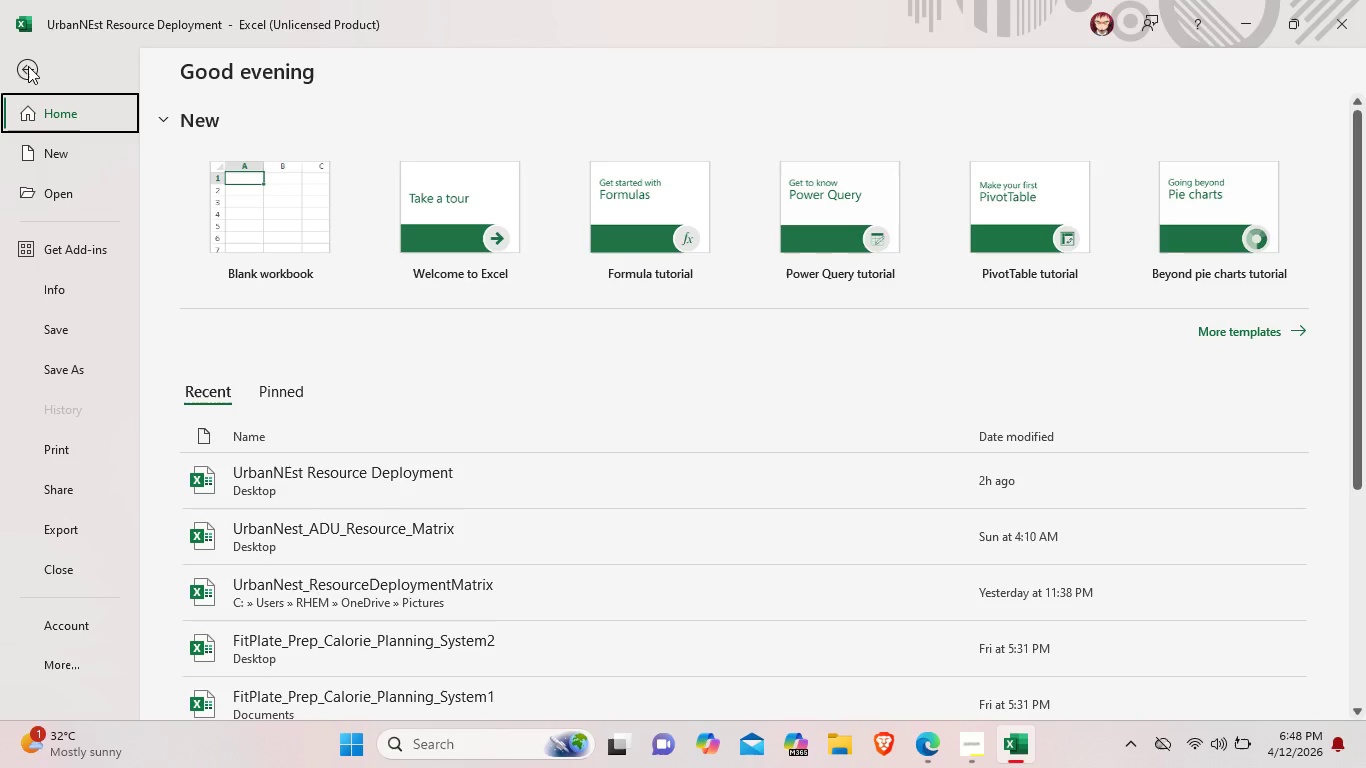 
wait(8.77)
 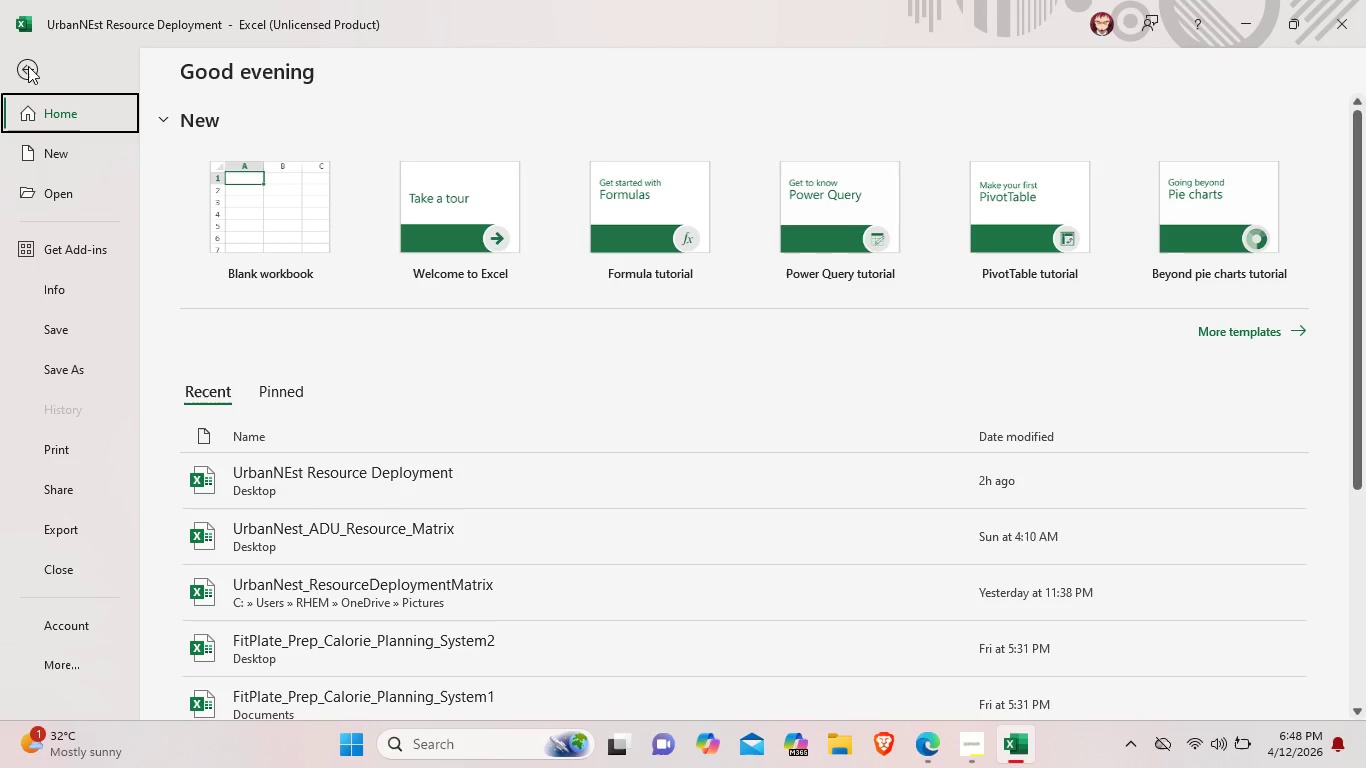 
left_click([43, 69])
 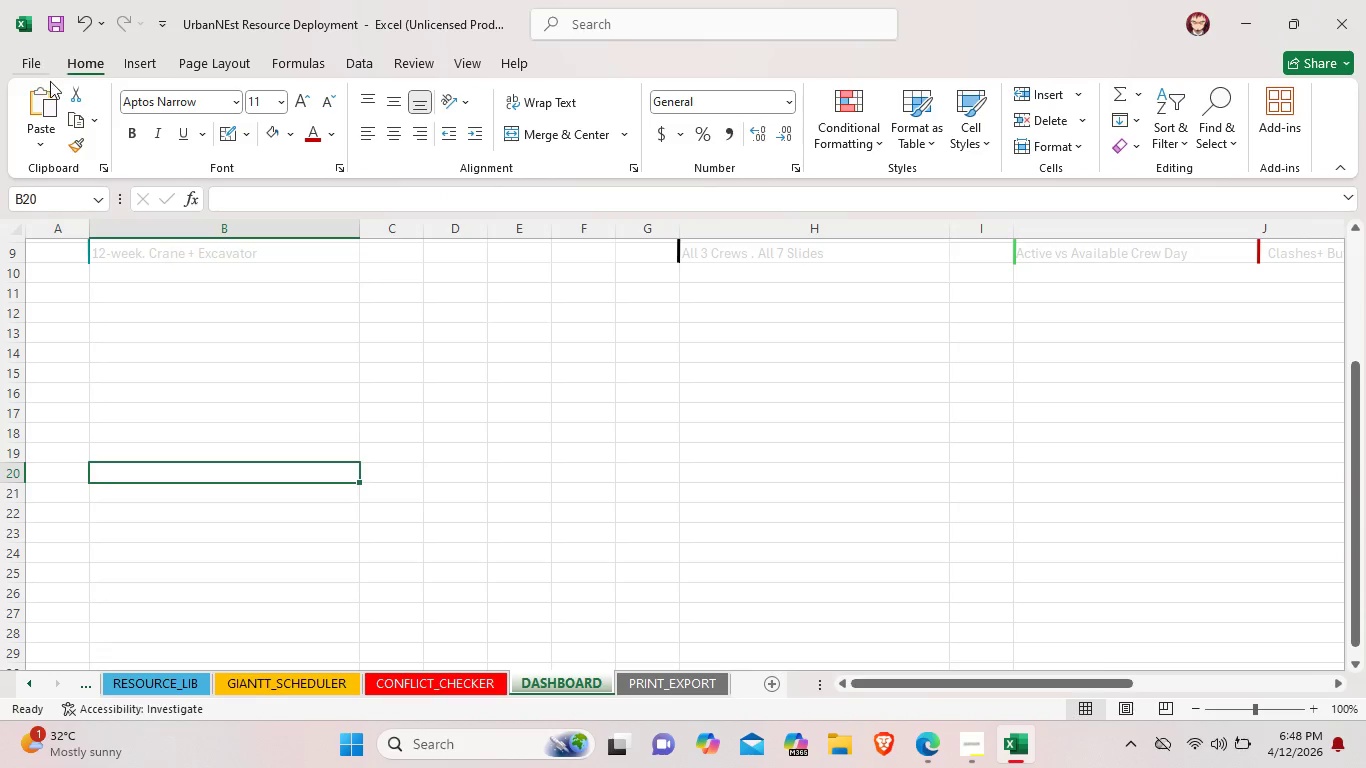 
left_click([451, 352])
 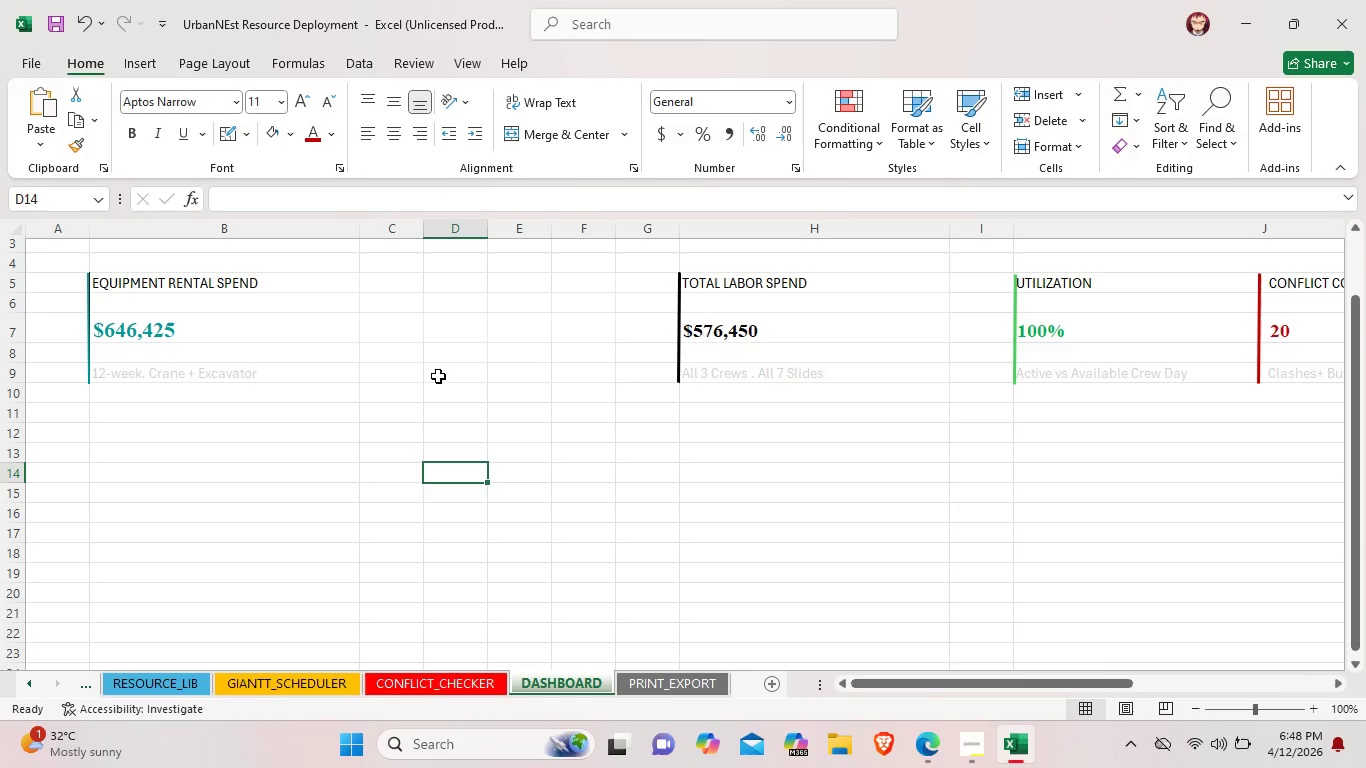 
scroll: coordinate [441, 374], scroll_direction: up, amount: 1.0
 